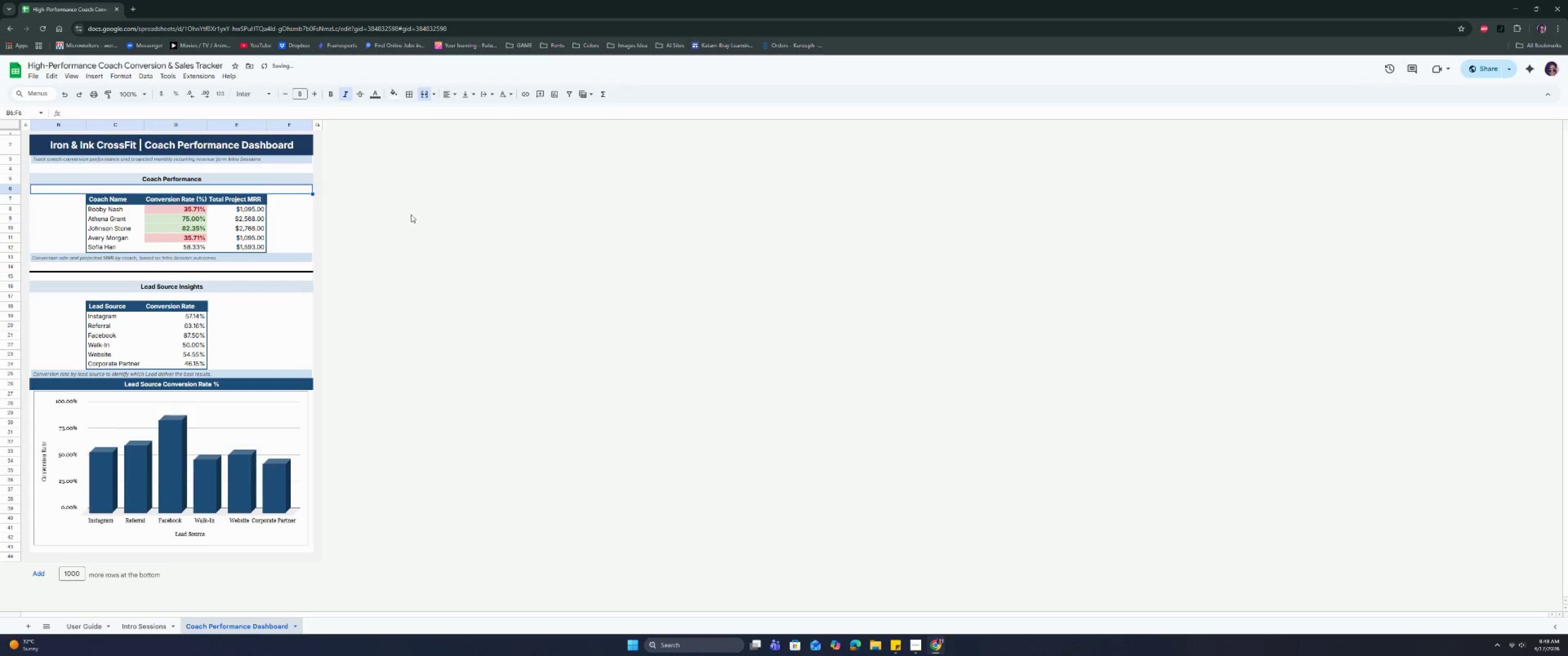 
left_click([414, 219])
 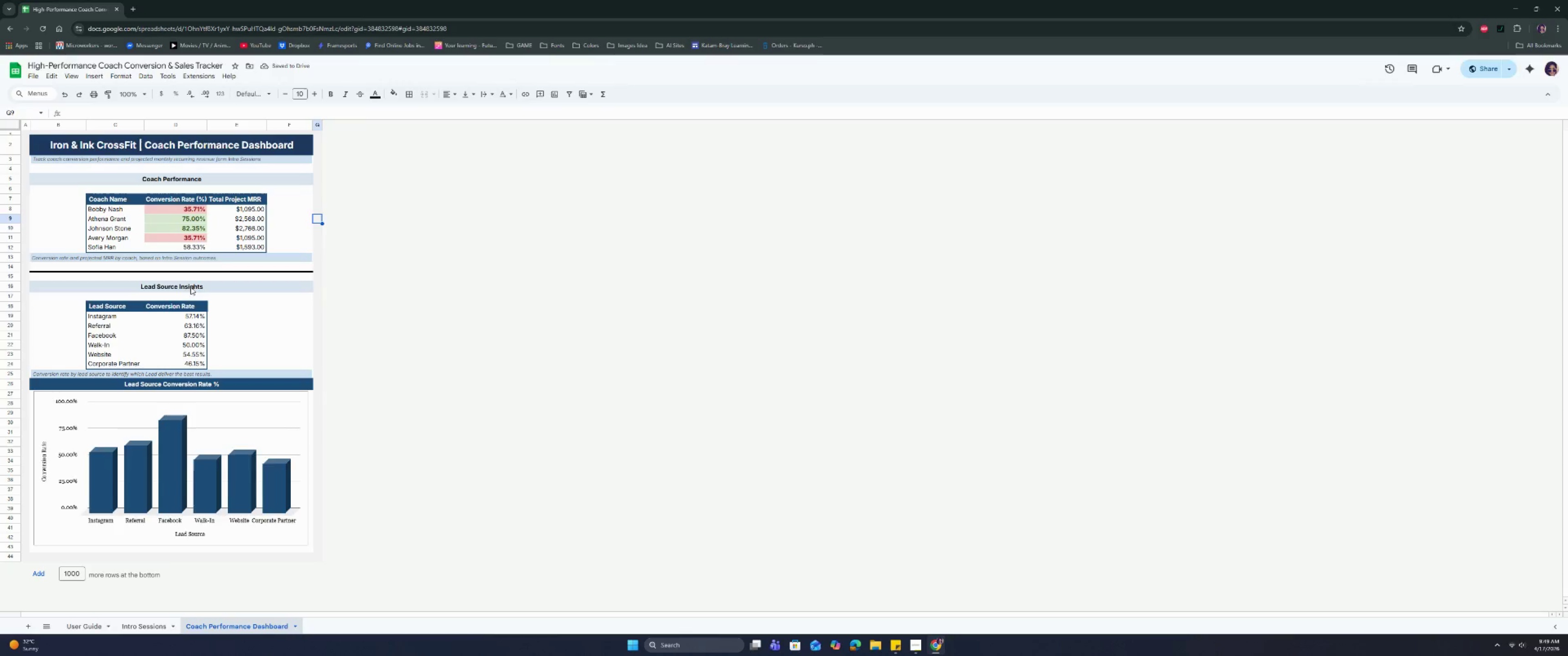 
left_click([150, 263])
 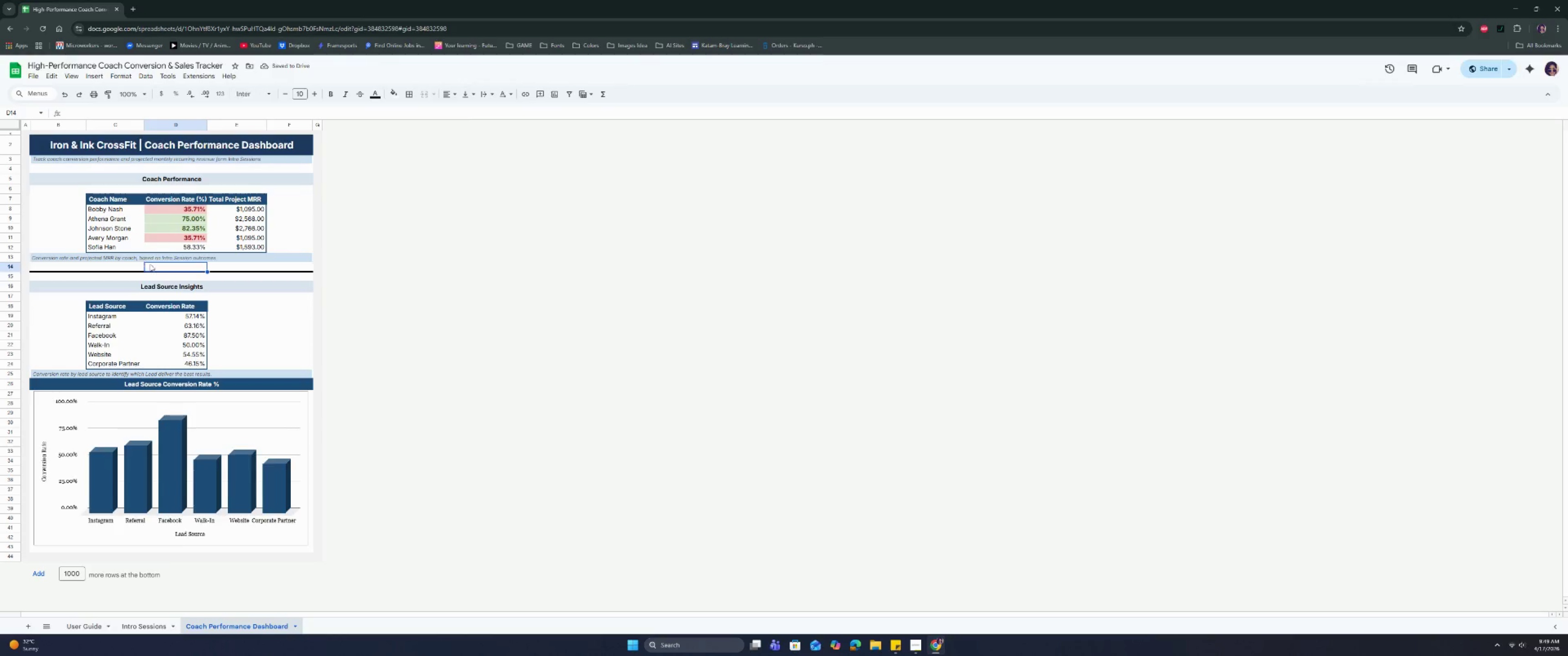 
key(Control+ControlLeft)
 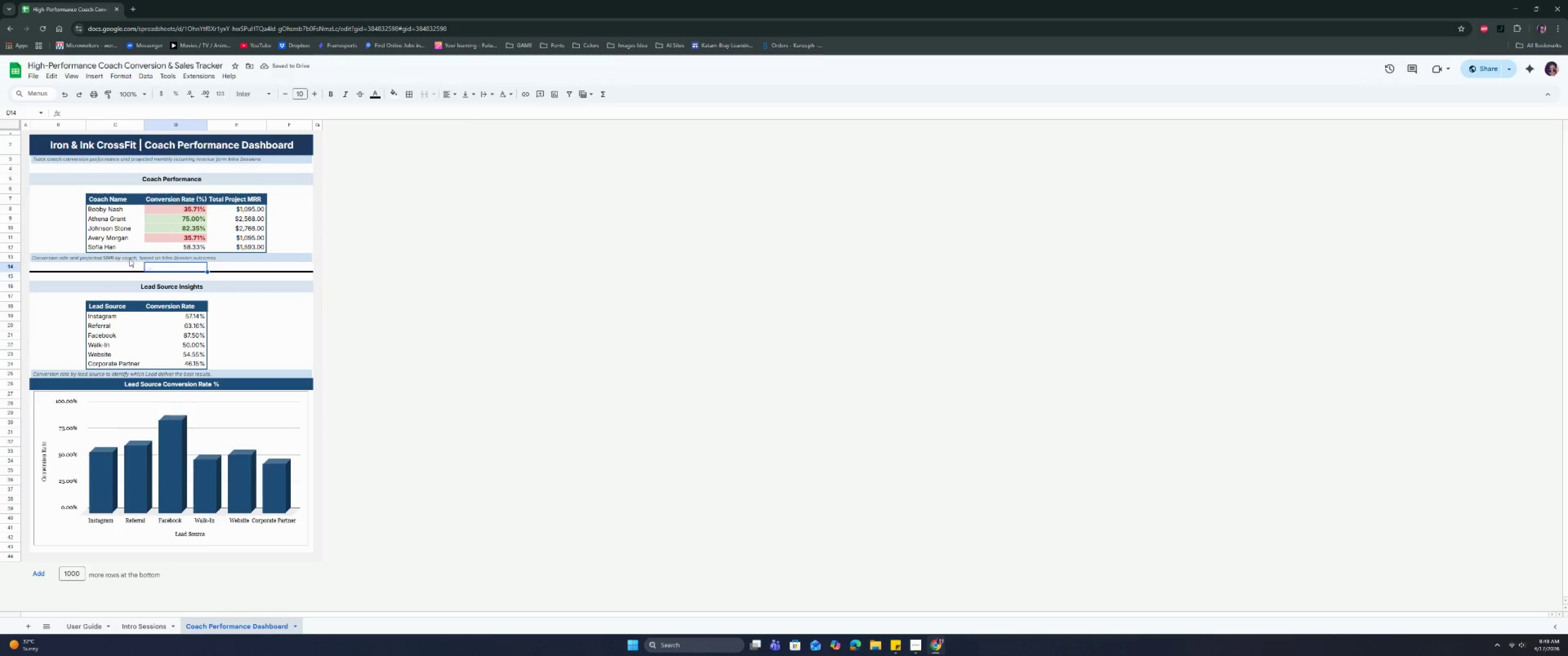 
left_click([127, 259])
 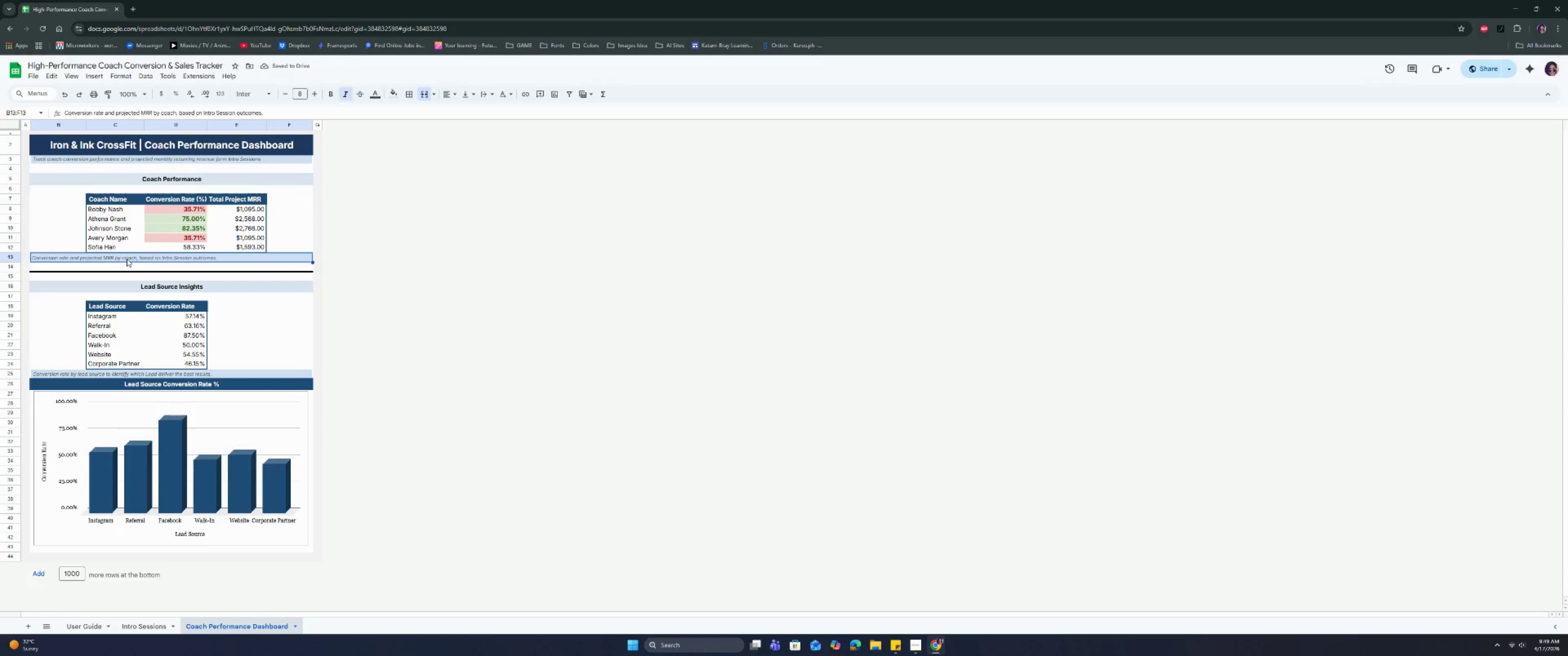 
key(Control+C)
 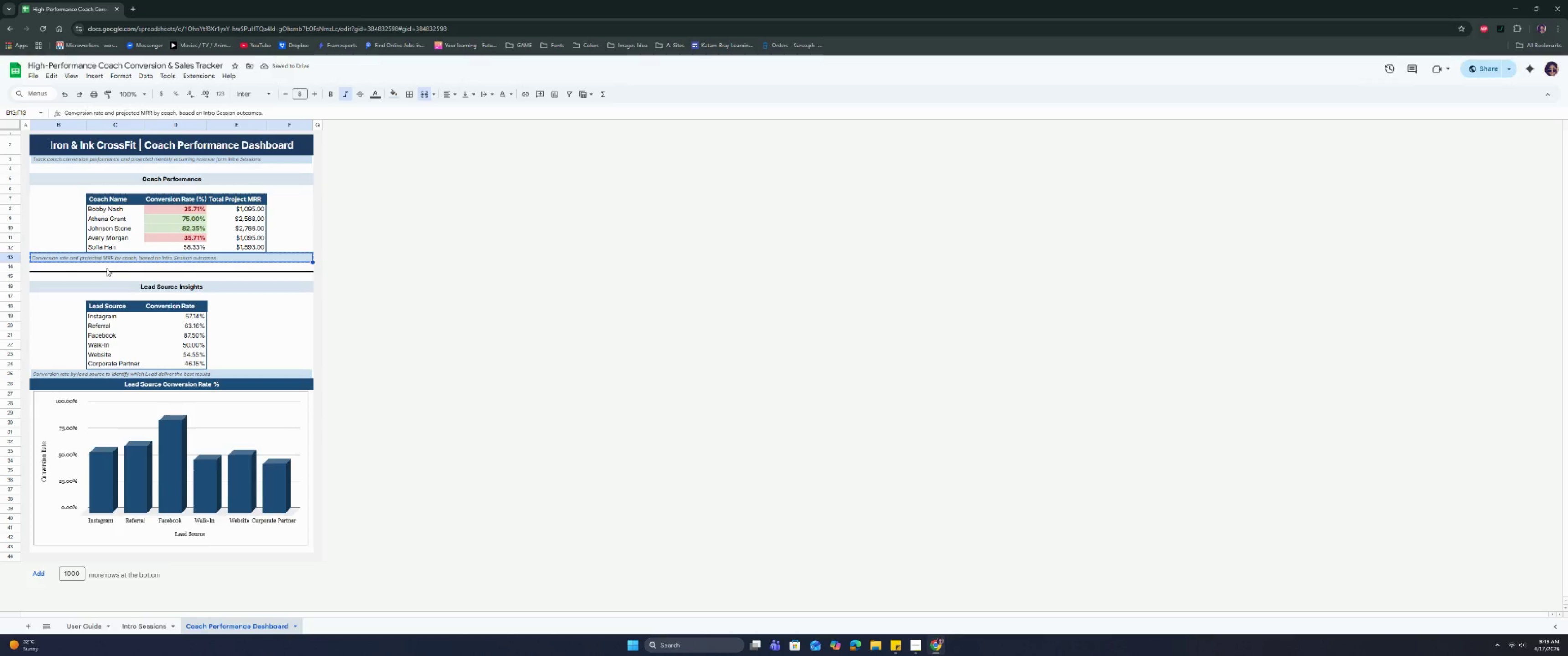 
left_click([107, 268])
 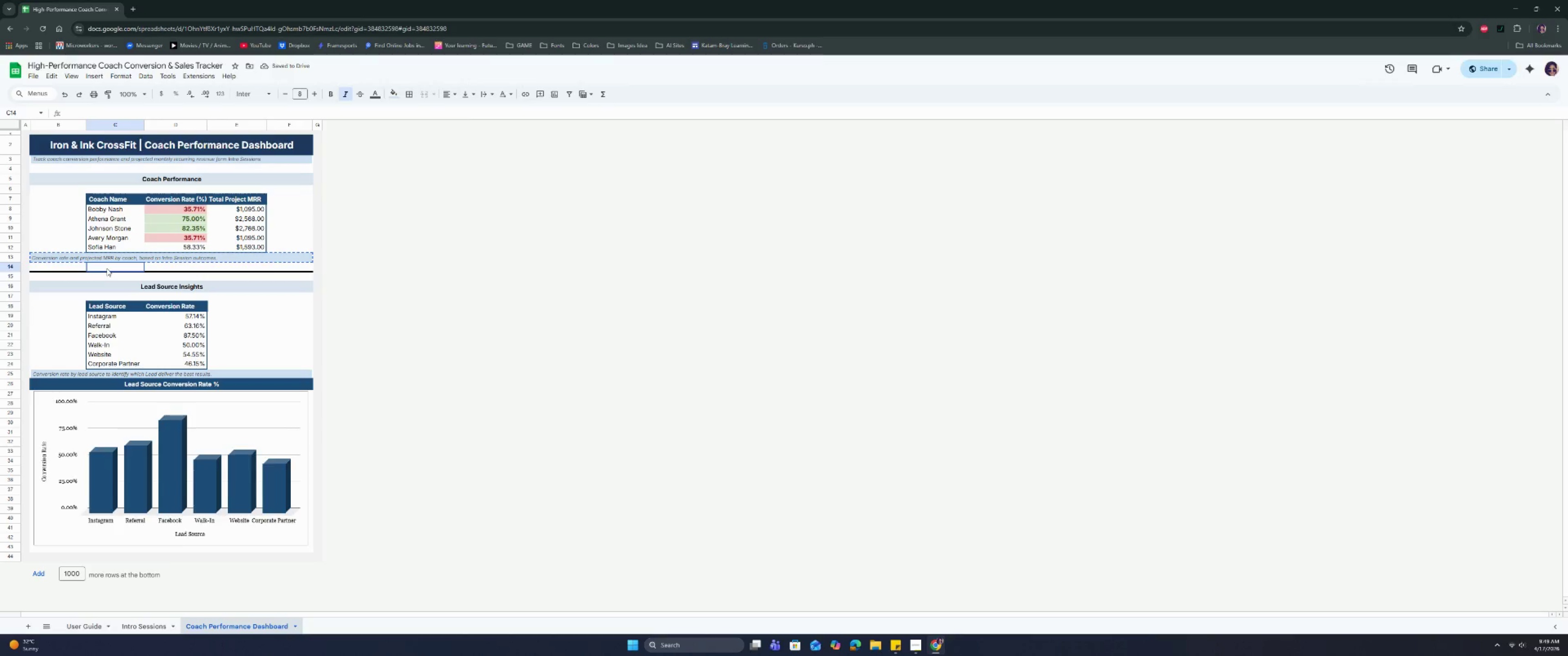 
key(Control+V)
 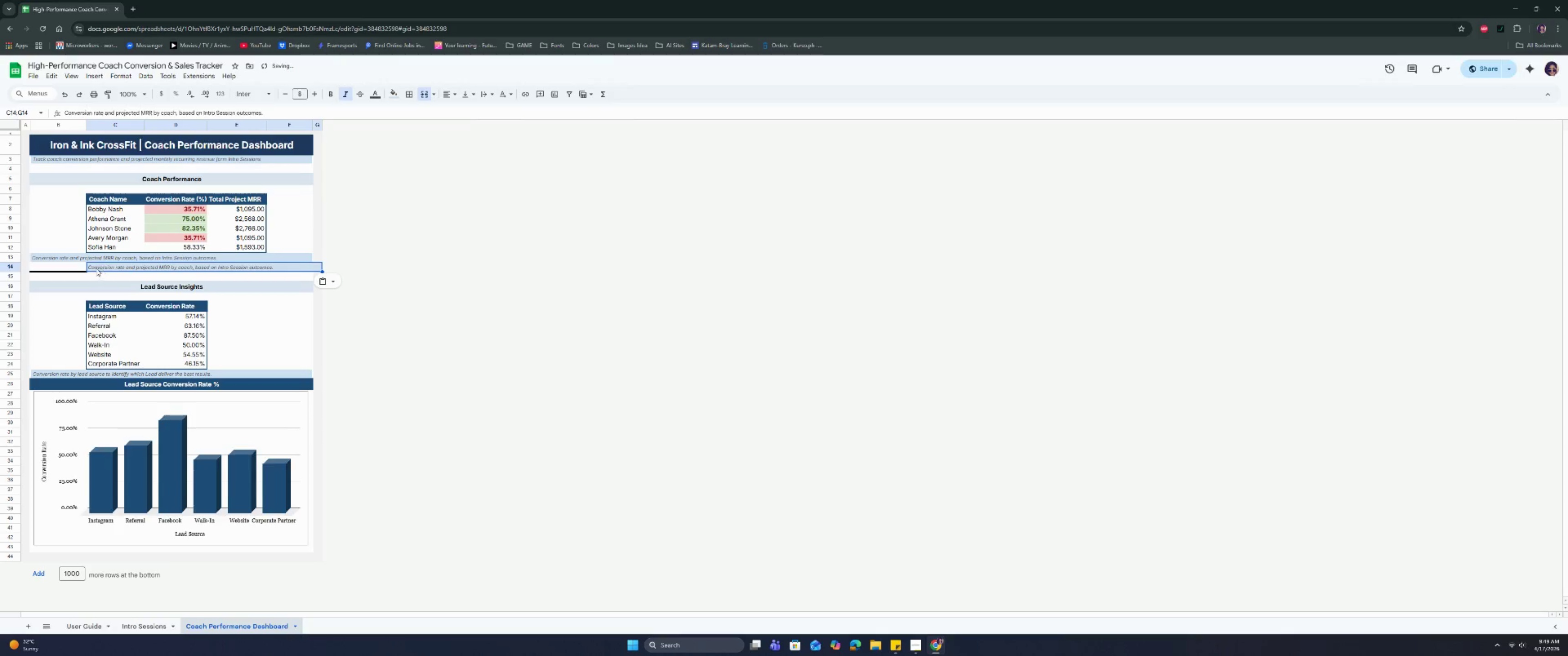 
key(Control+Z)
 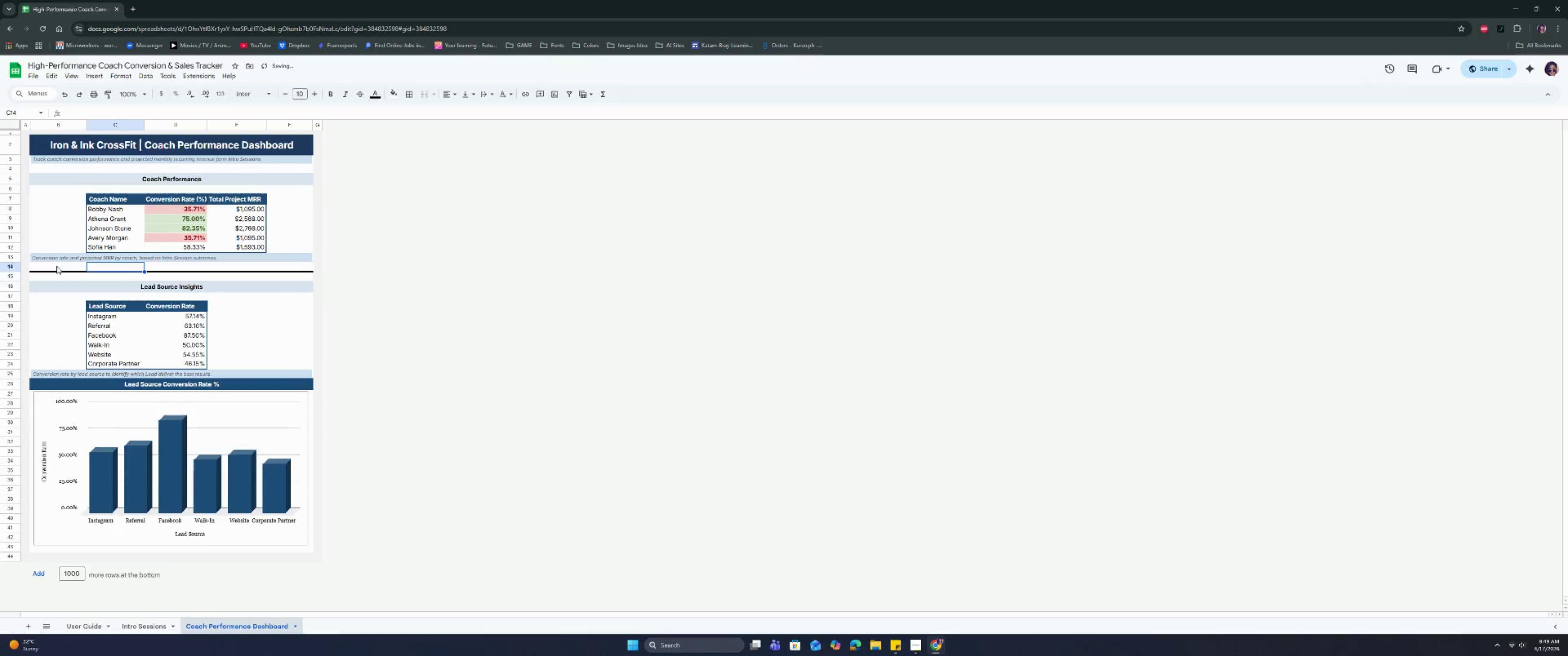 
left_click([56, 266])
 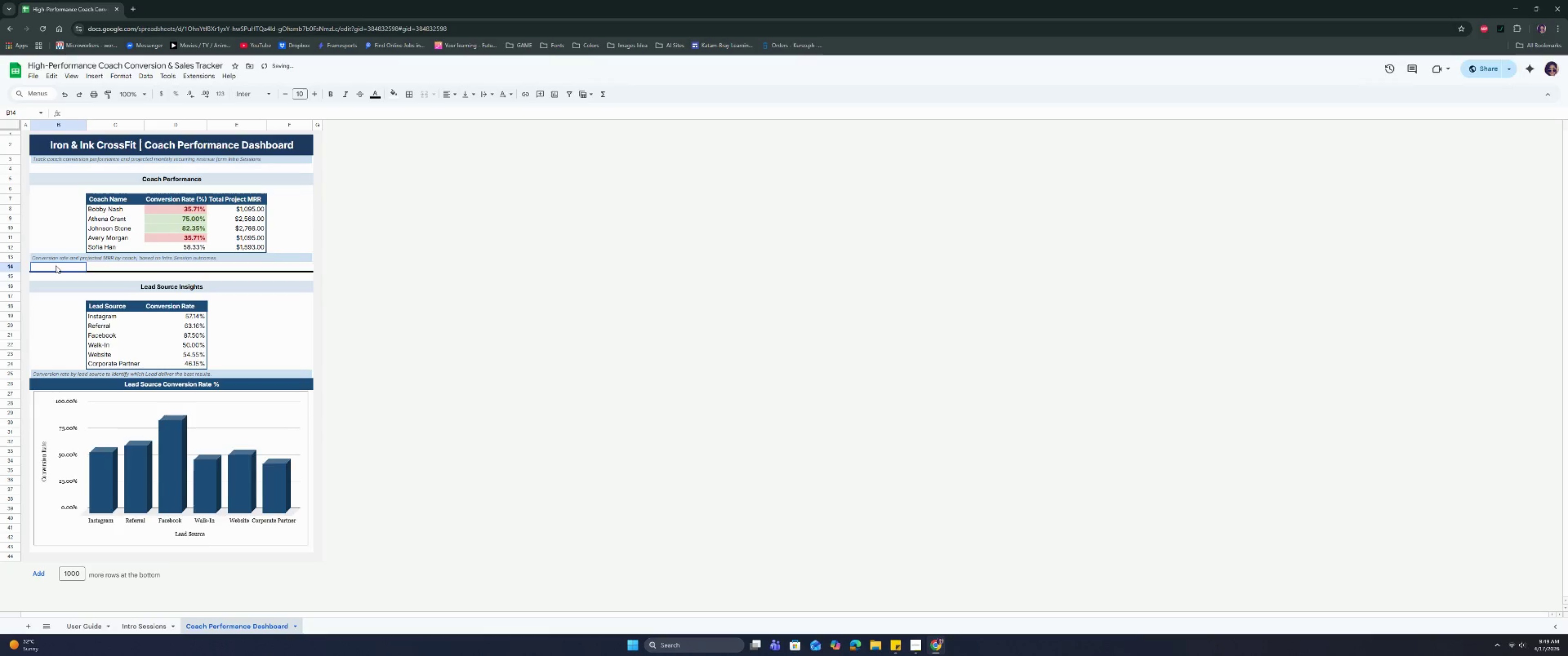 
key(Control+V)
 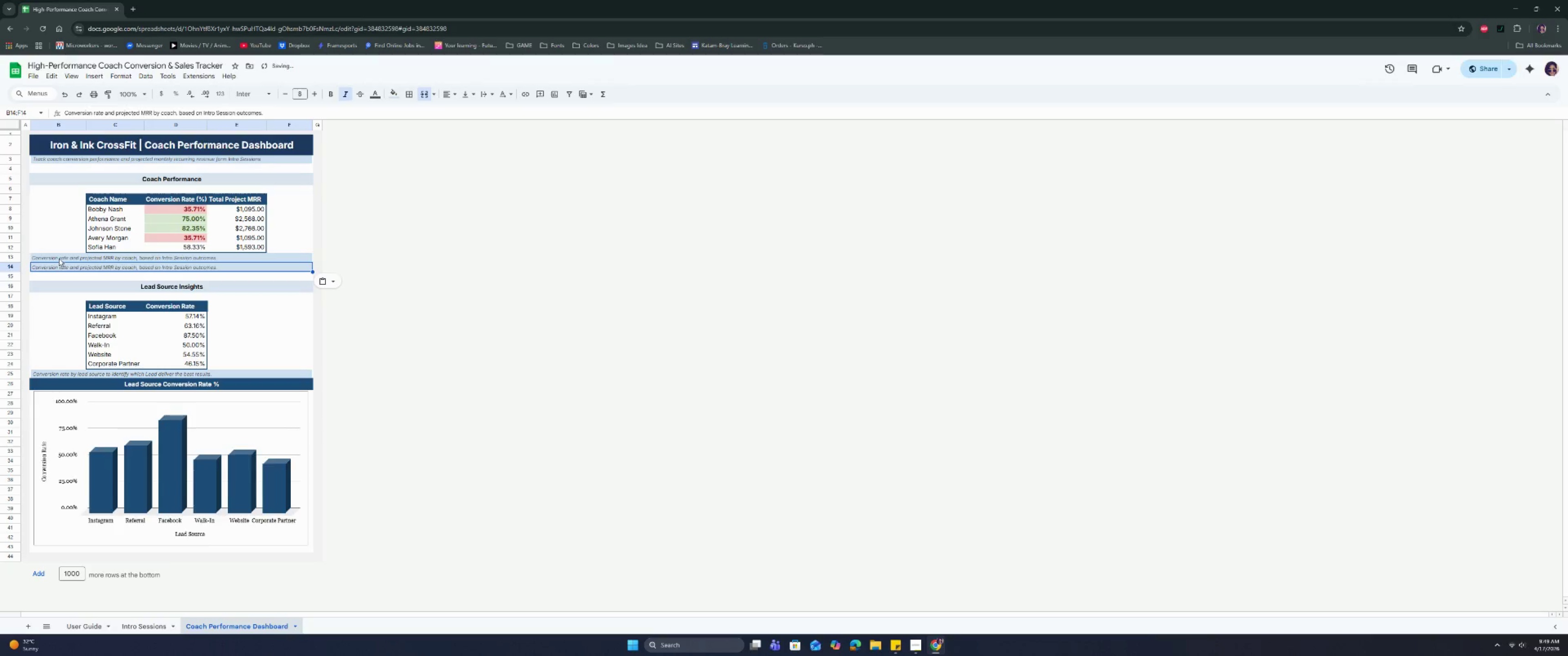 
left_click([59, 258])
 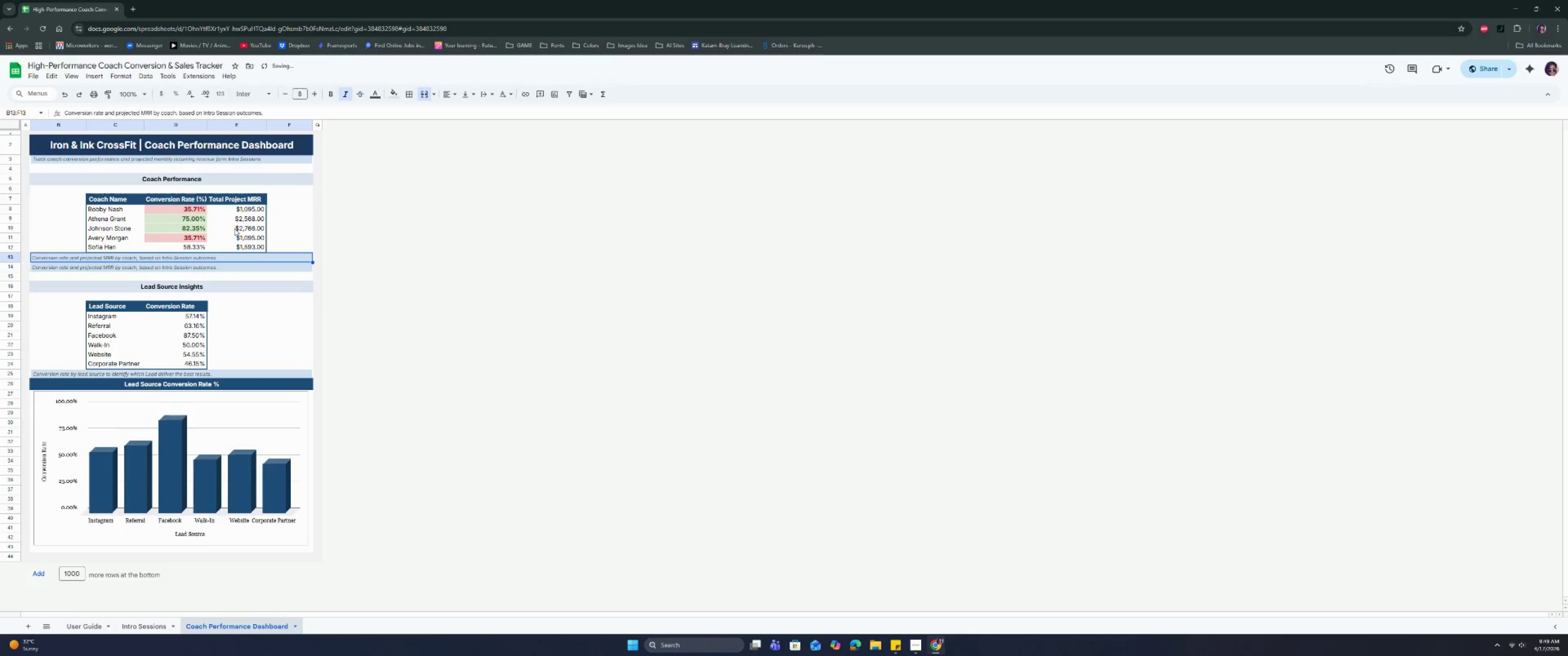 
key(Backspace)
 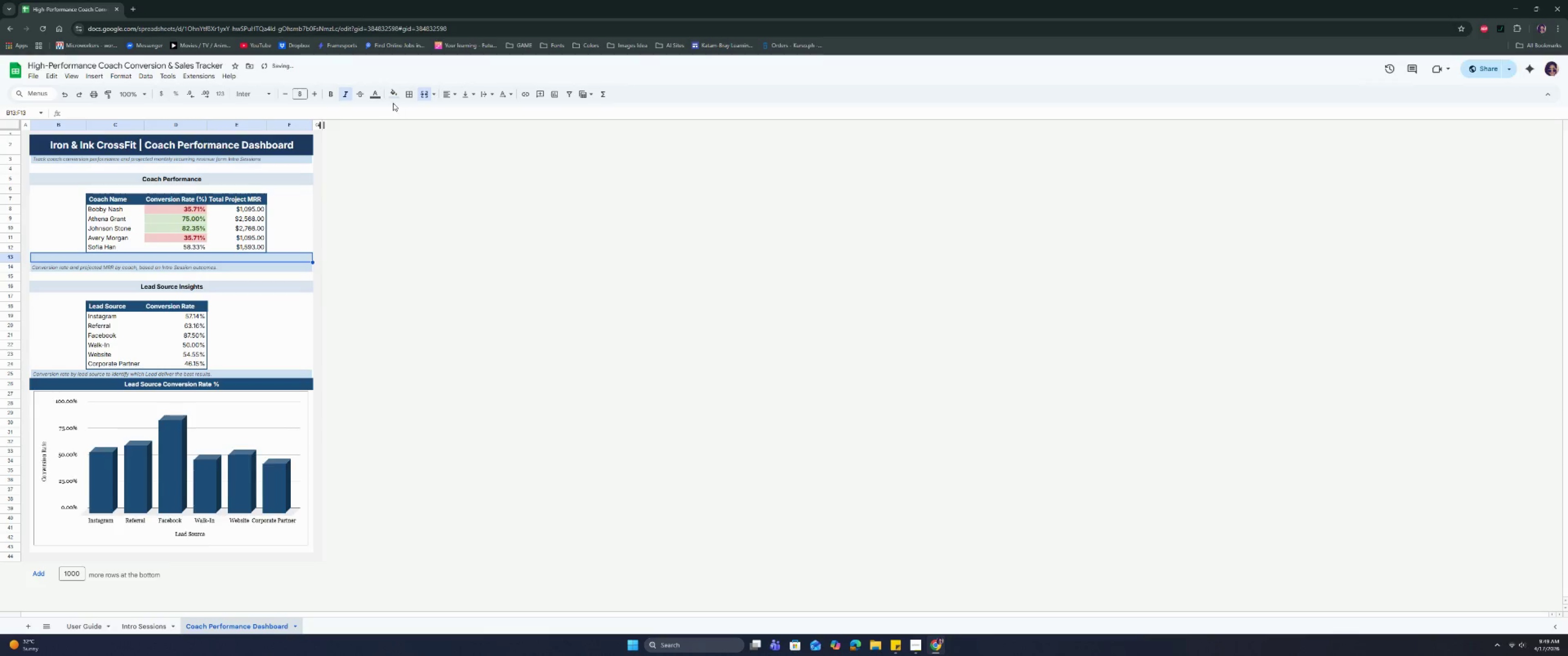 
left_click([392, 94])
 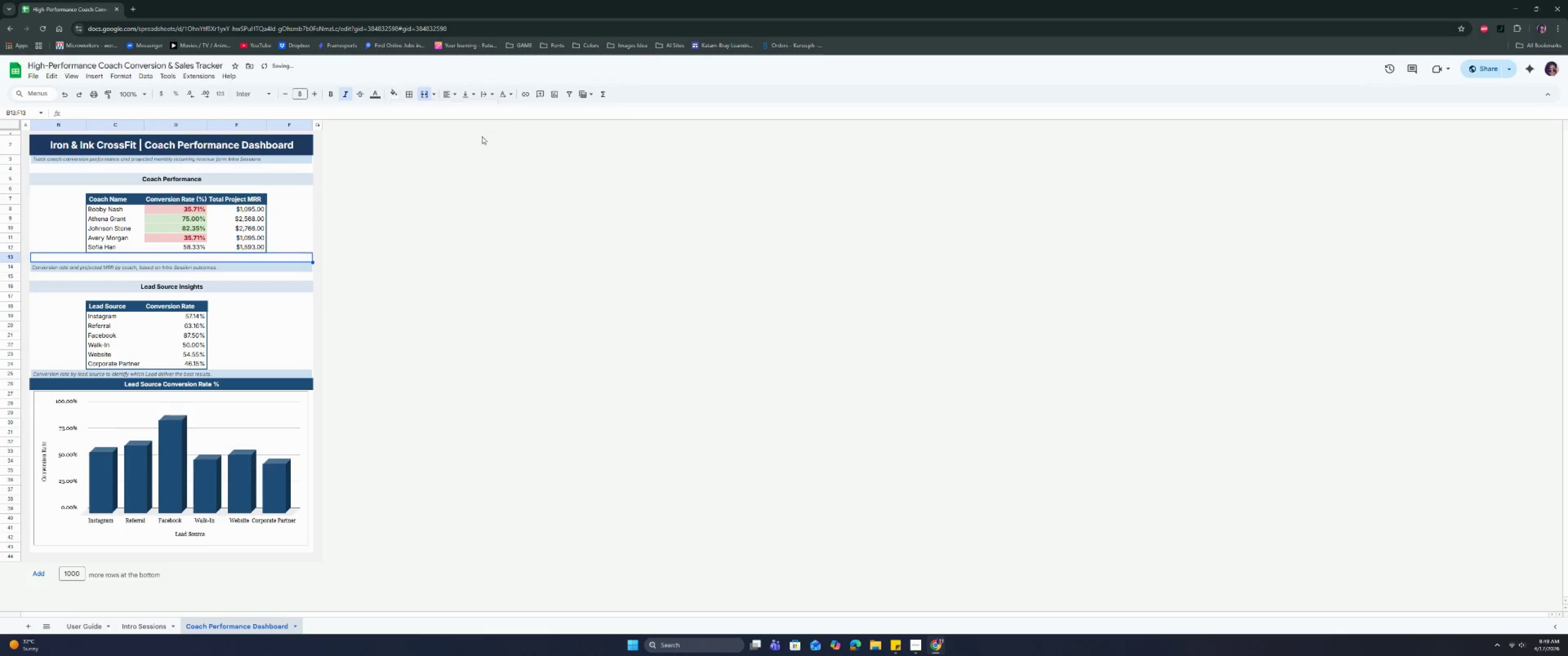 
double_click([437, 232])
 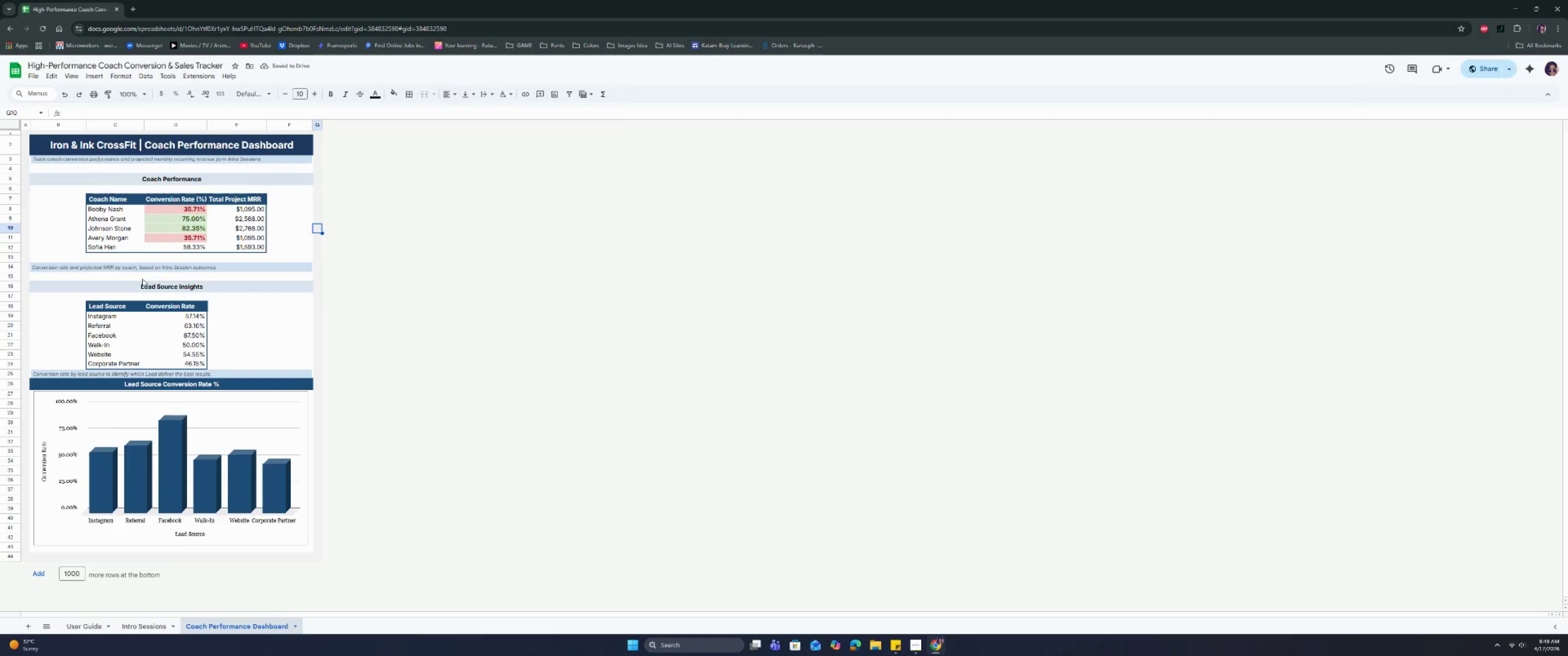 
left_click_drag(start_coordinate=[41, 278], to_coordinate=[282, 278])
 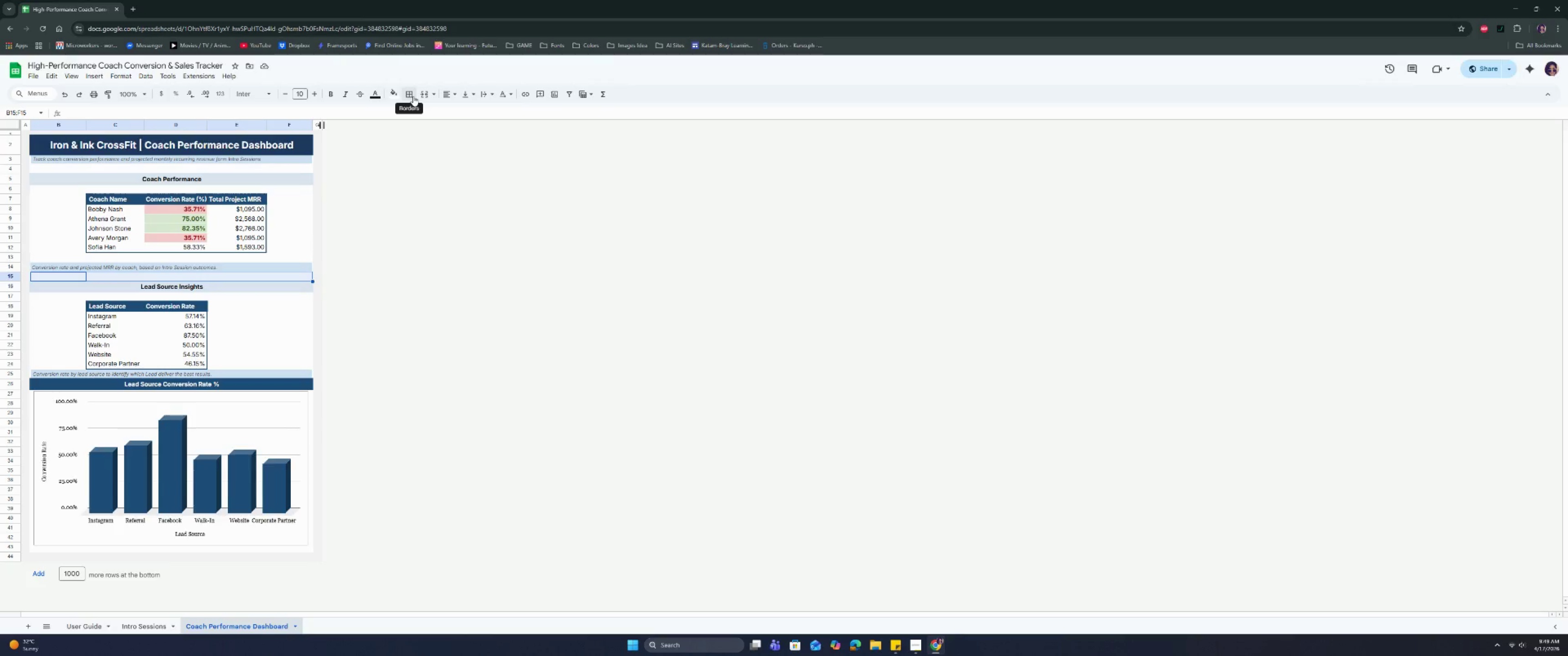 
left_click([413, 96])
 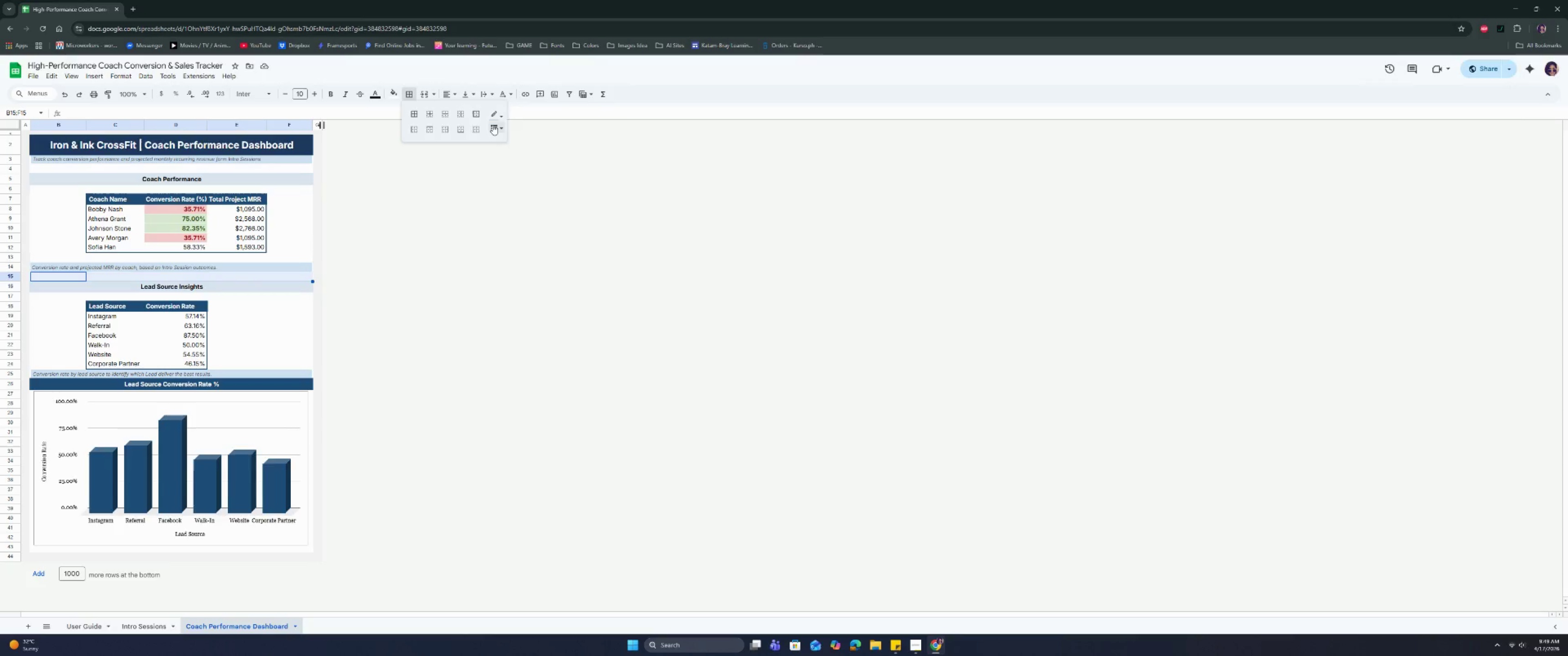 
left_click([493, 125])
 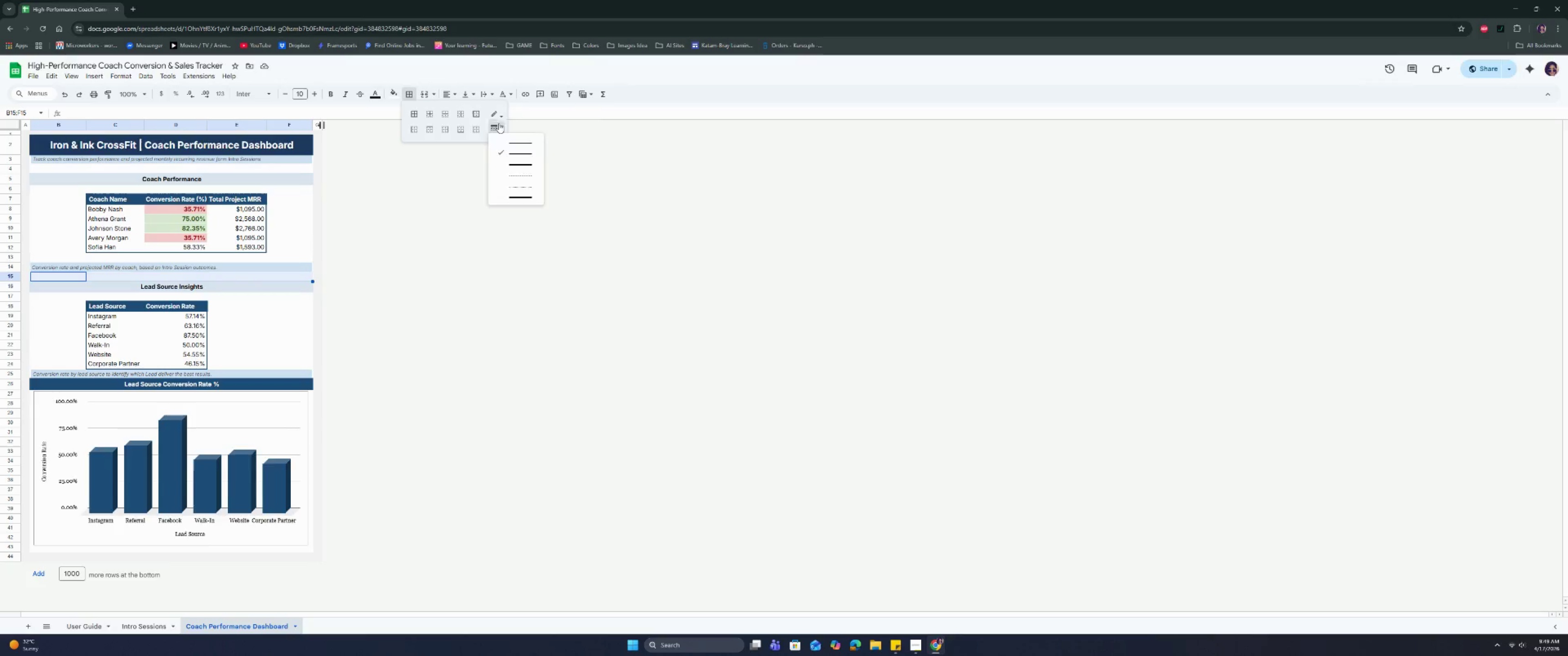 
left_click([498, 118])
 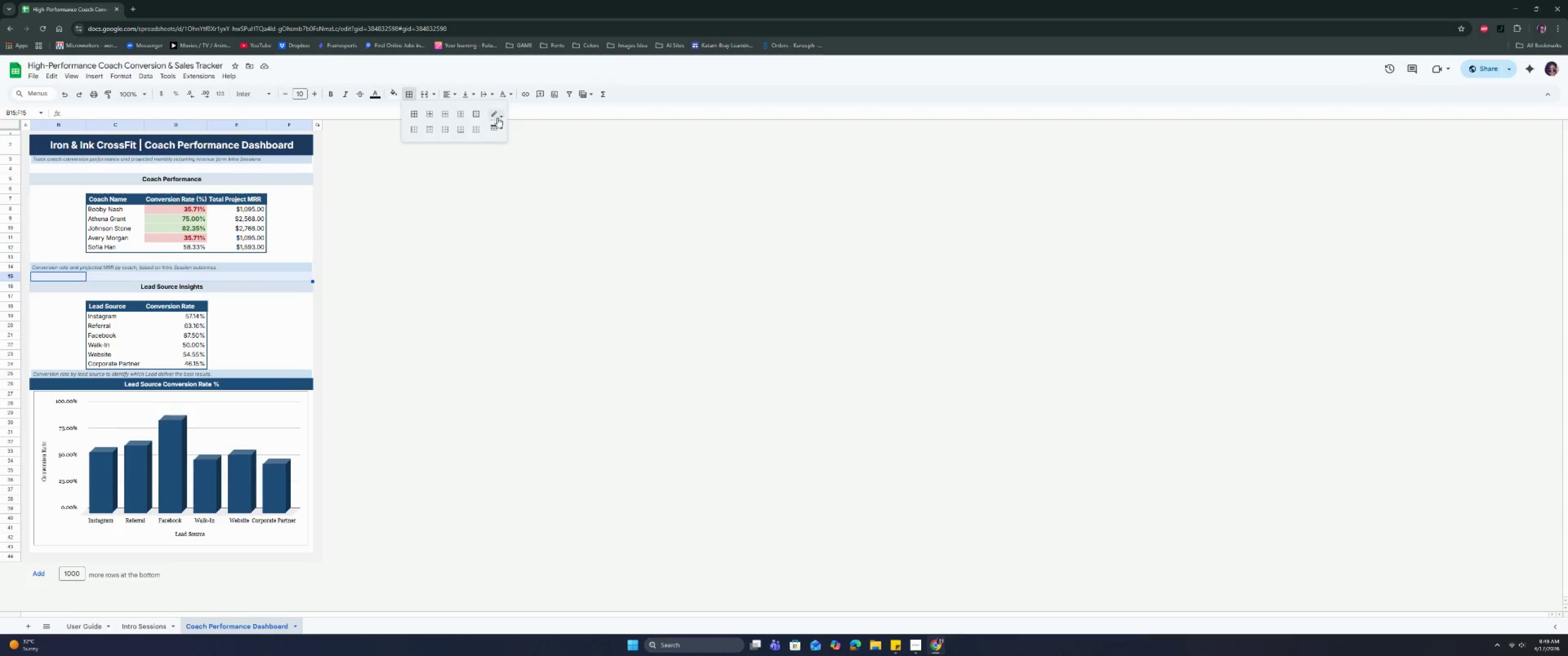 
left_click([496, 109])
 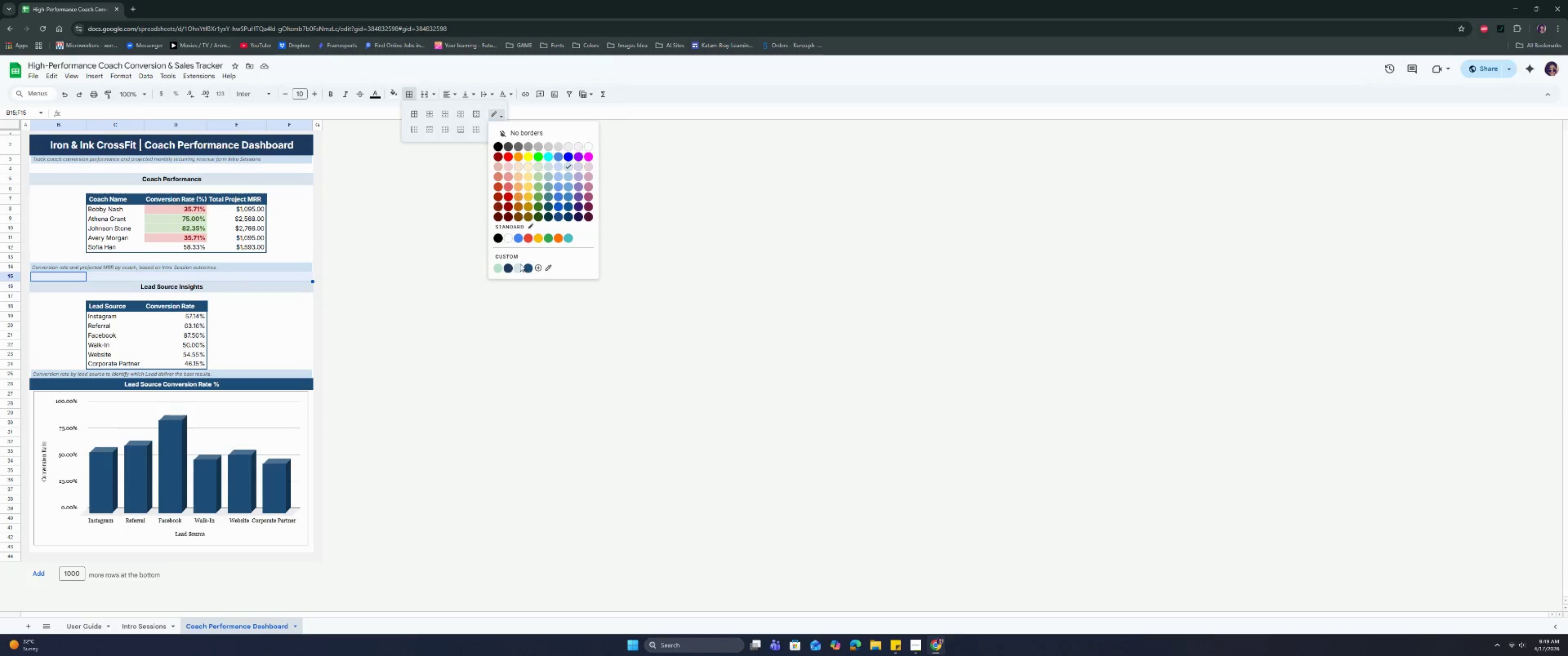 
left_click([509, 267])
 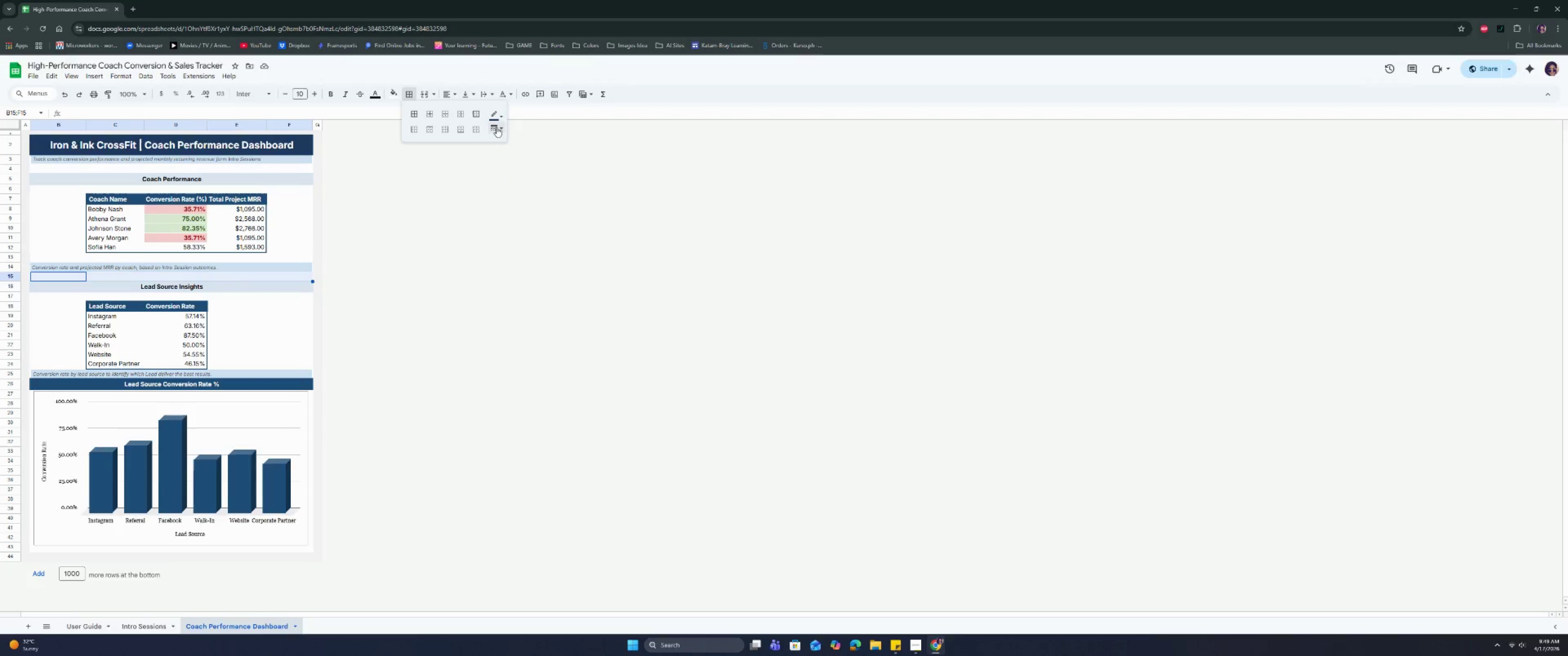 
left_click([496, 127])
 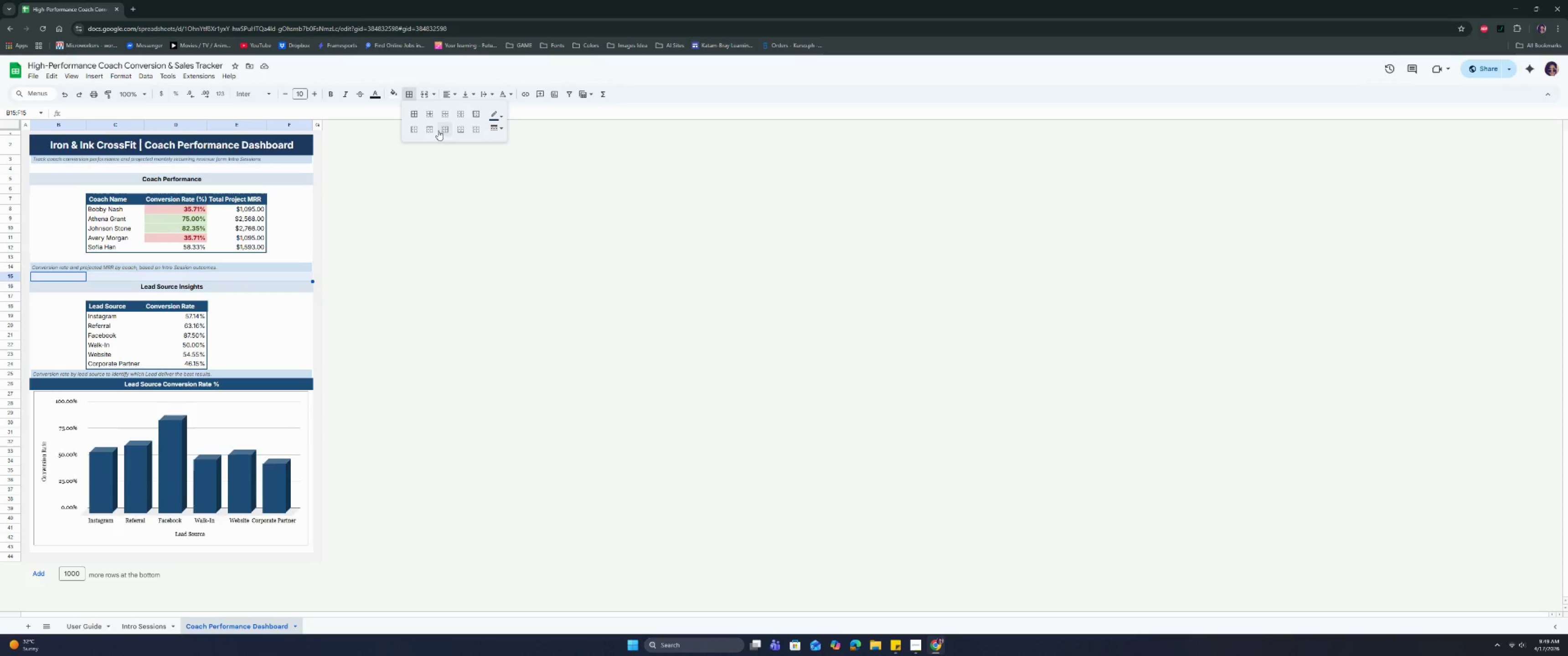 
left_click([456, 129])
 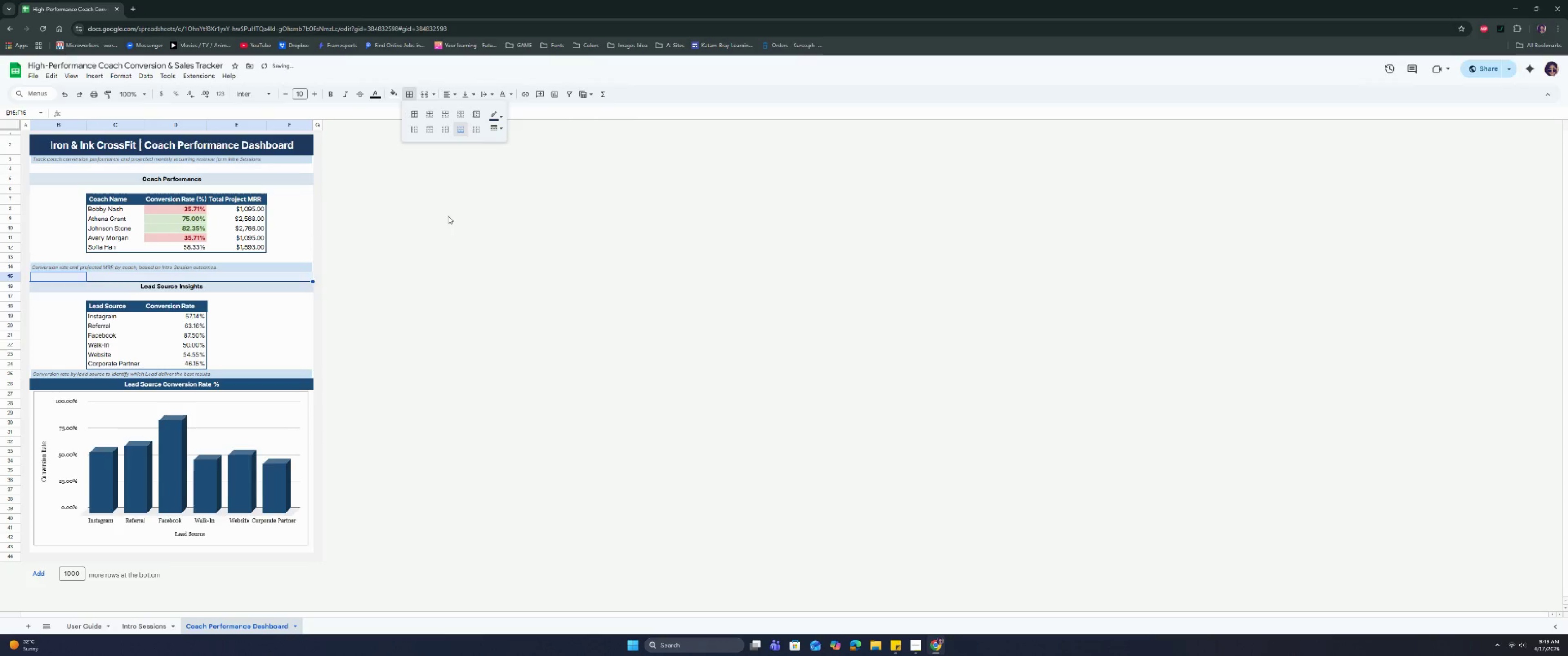 
double_click([443, 247])
 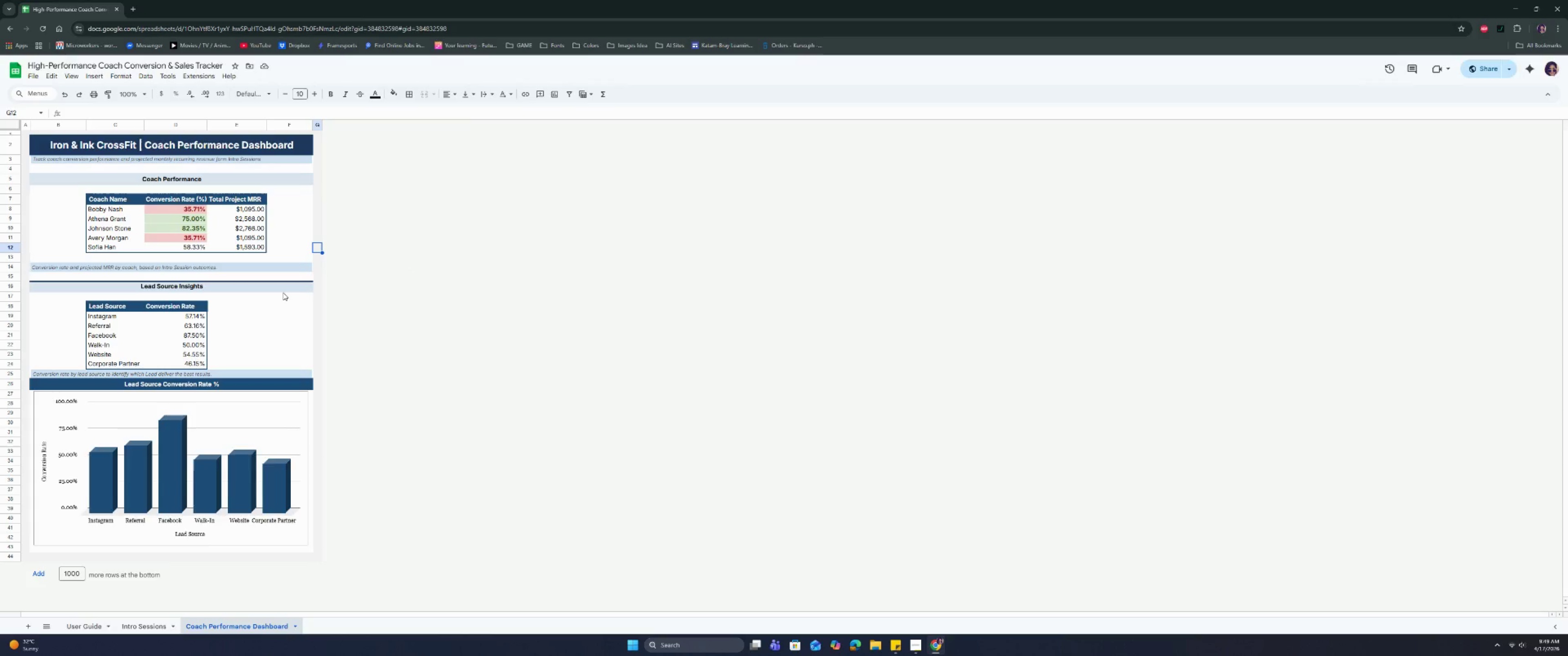 
wait(6.49)
 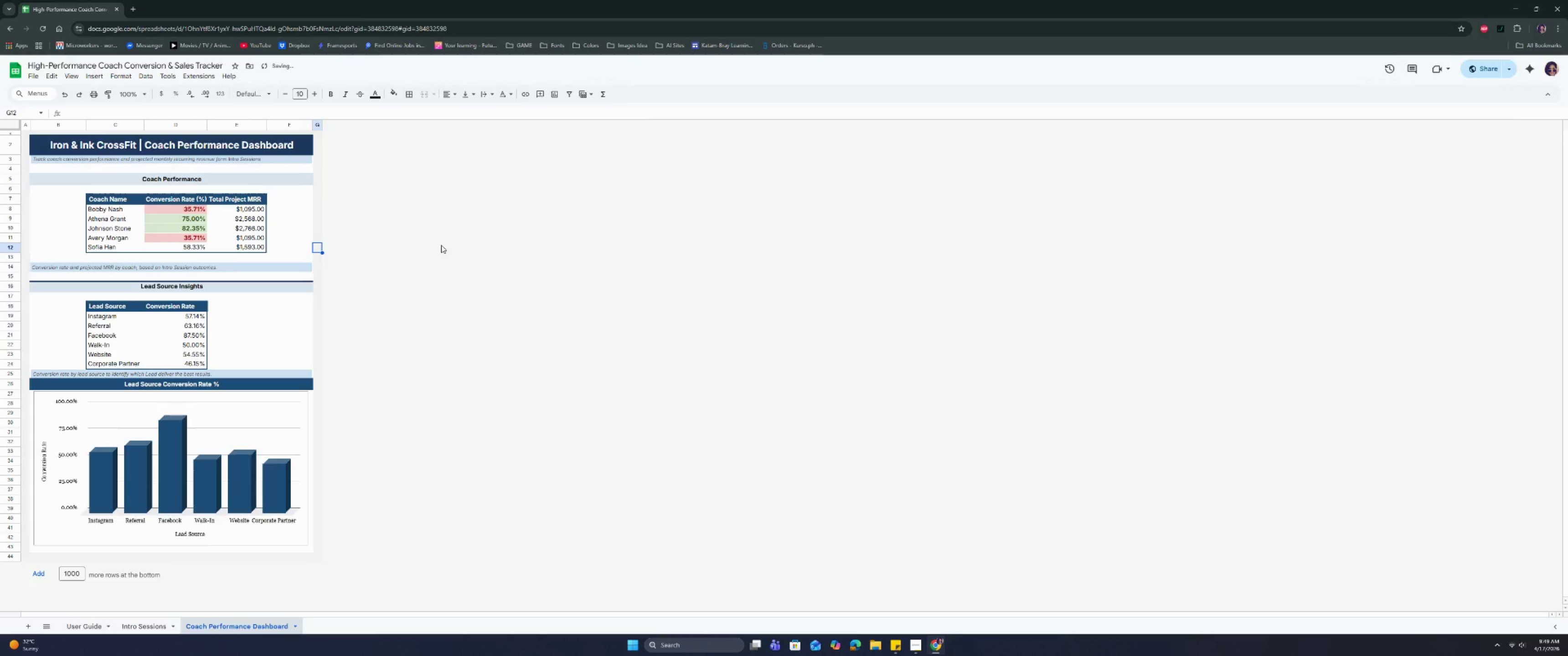 
key(Control+ControlLeft)
 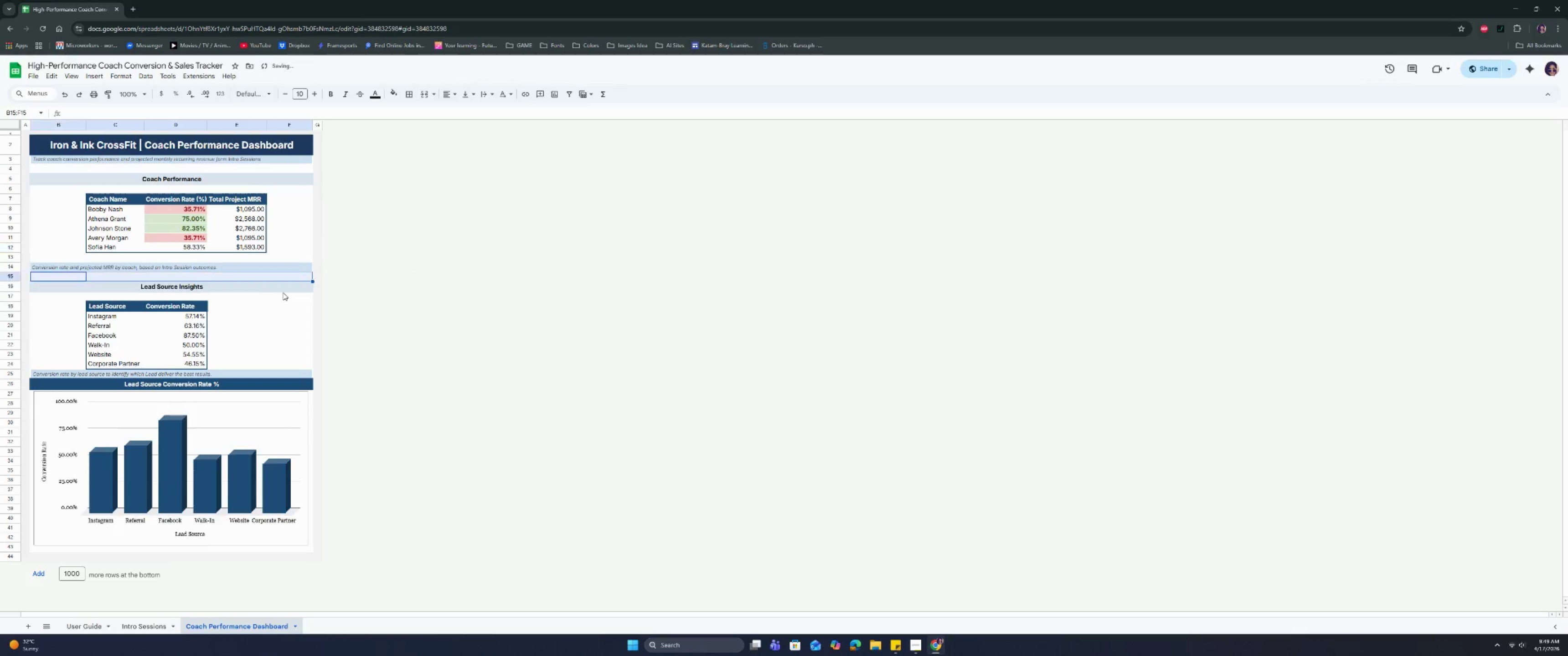 
key(Control+Z)
 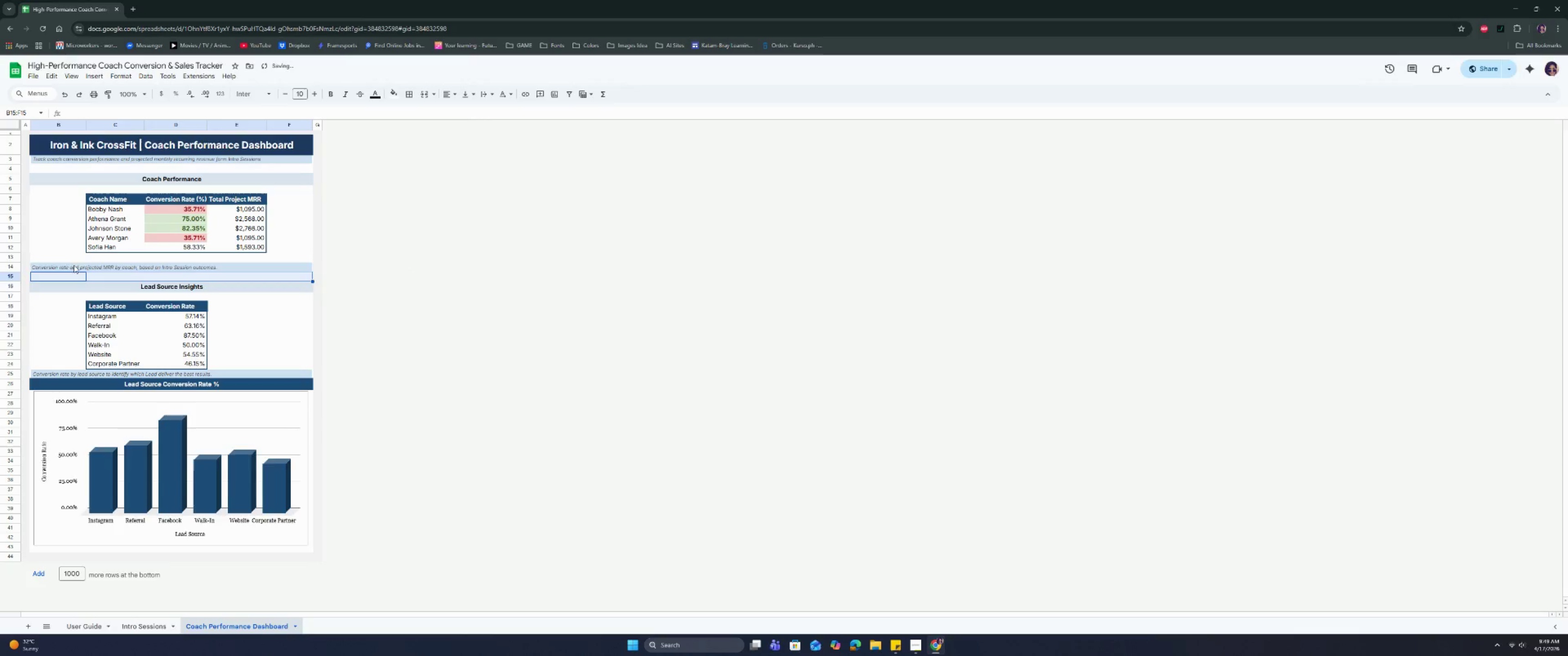 
left_click([62, 266])
 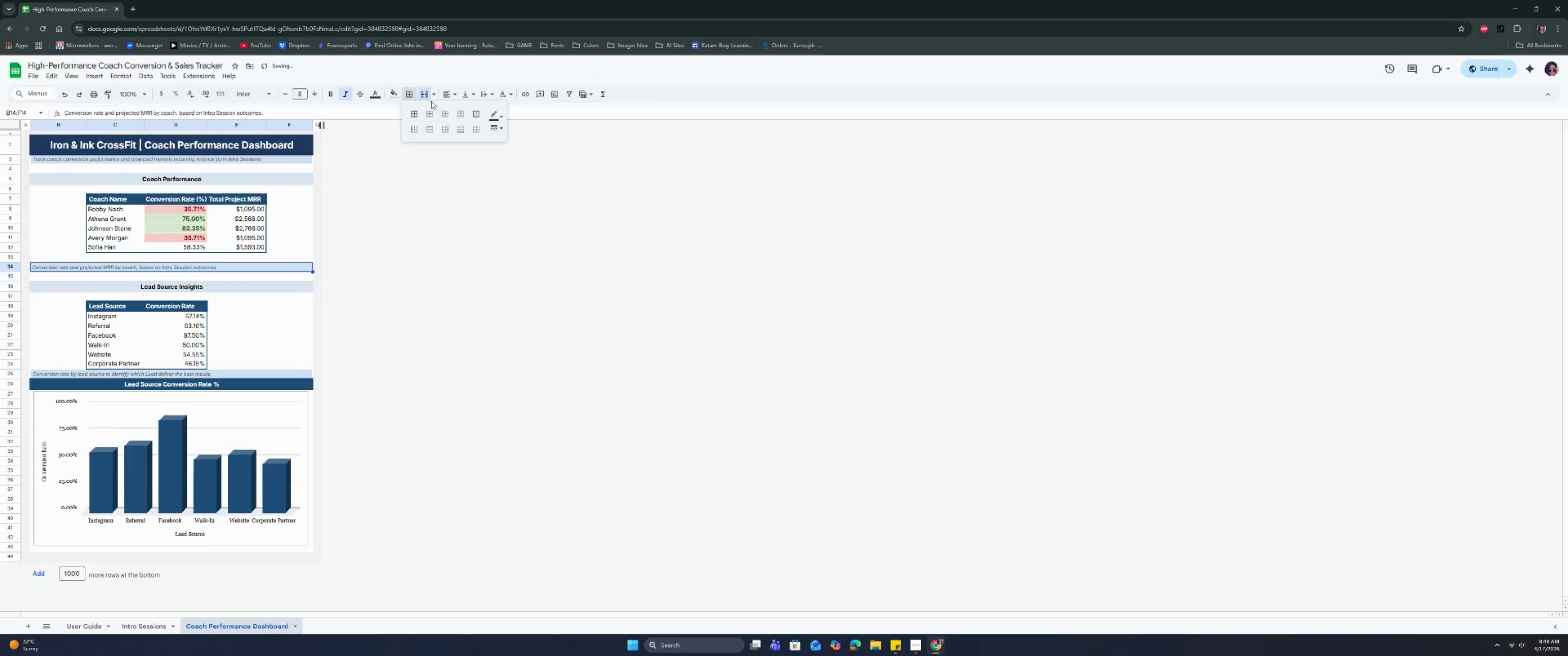 
left_click([497, 131])
 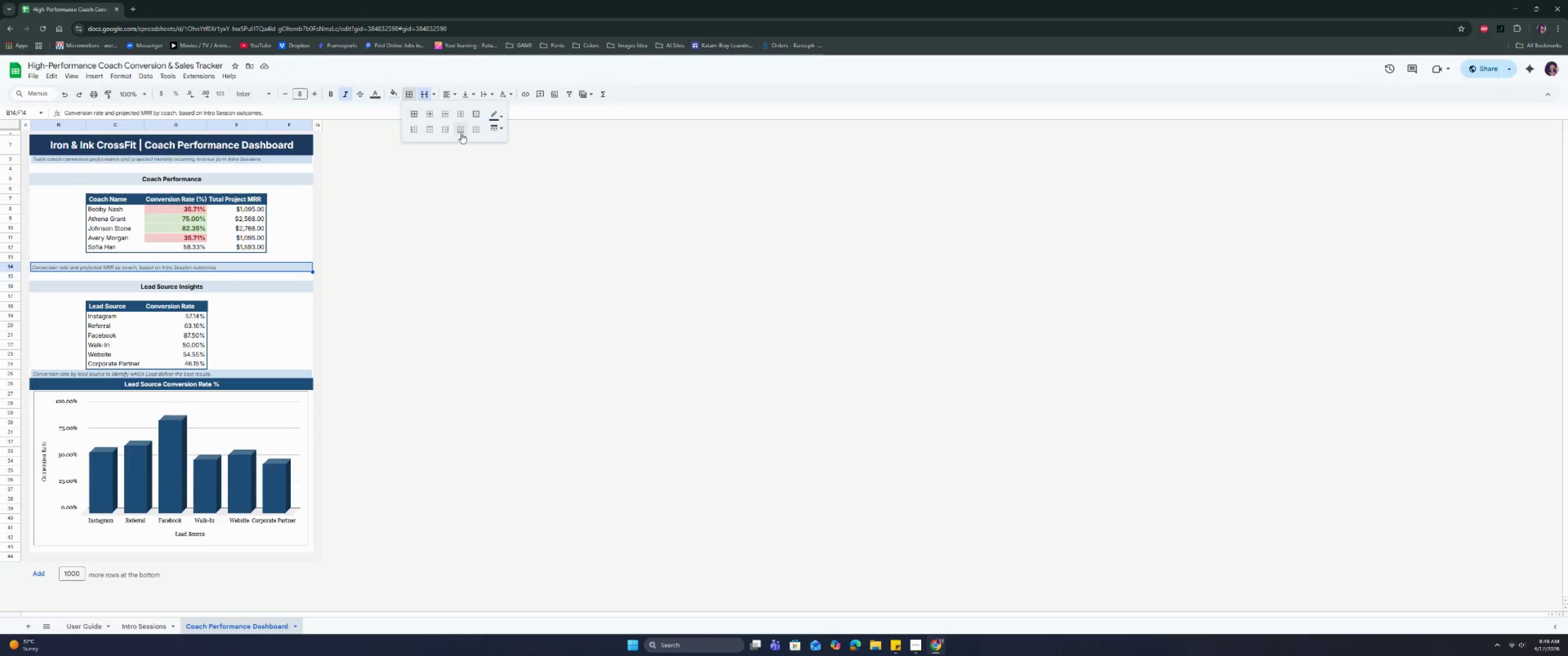 
left_click([413, 287])
 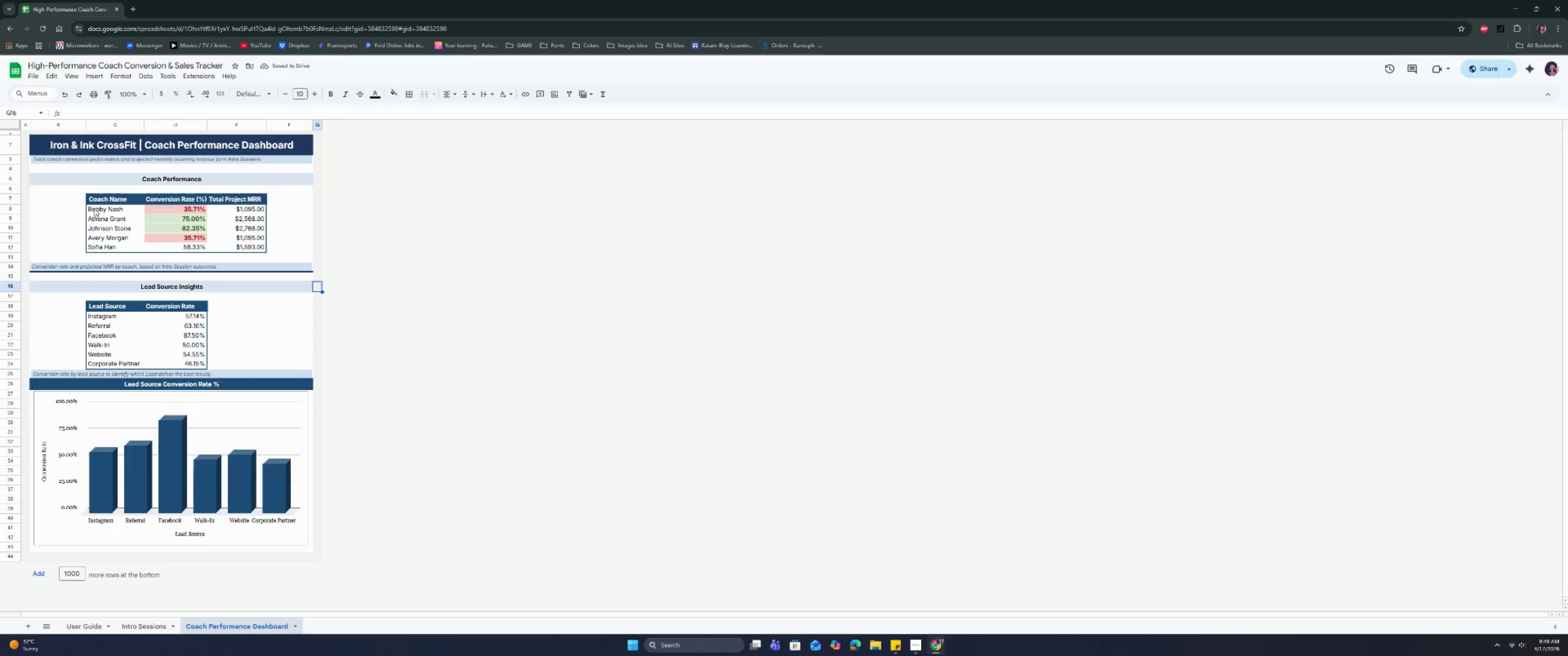 
left_click([38, 79])
 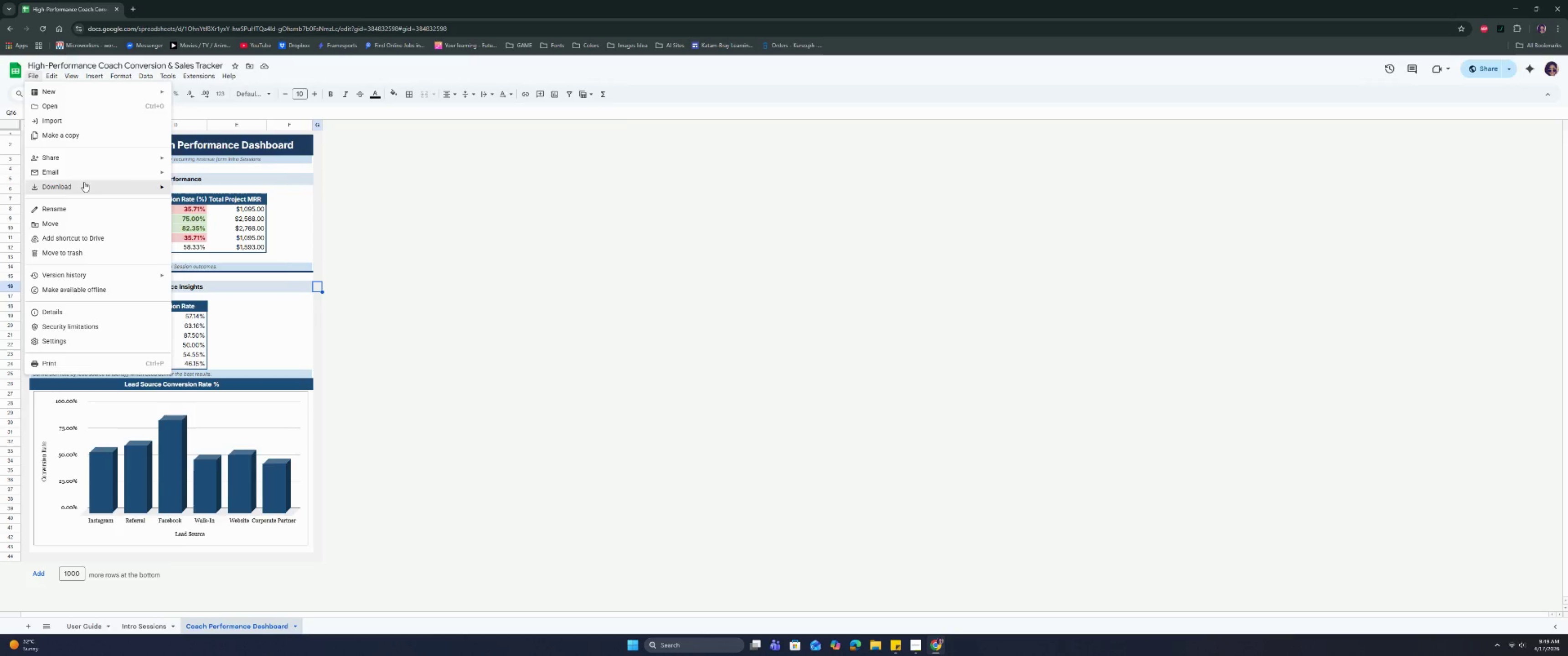 
left_click([84, 181])
 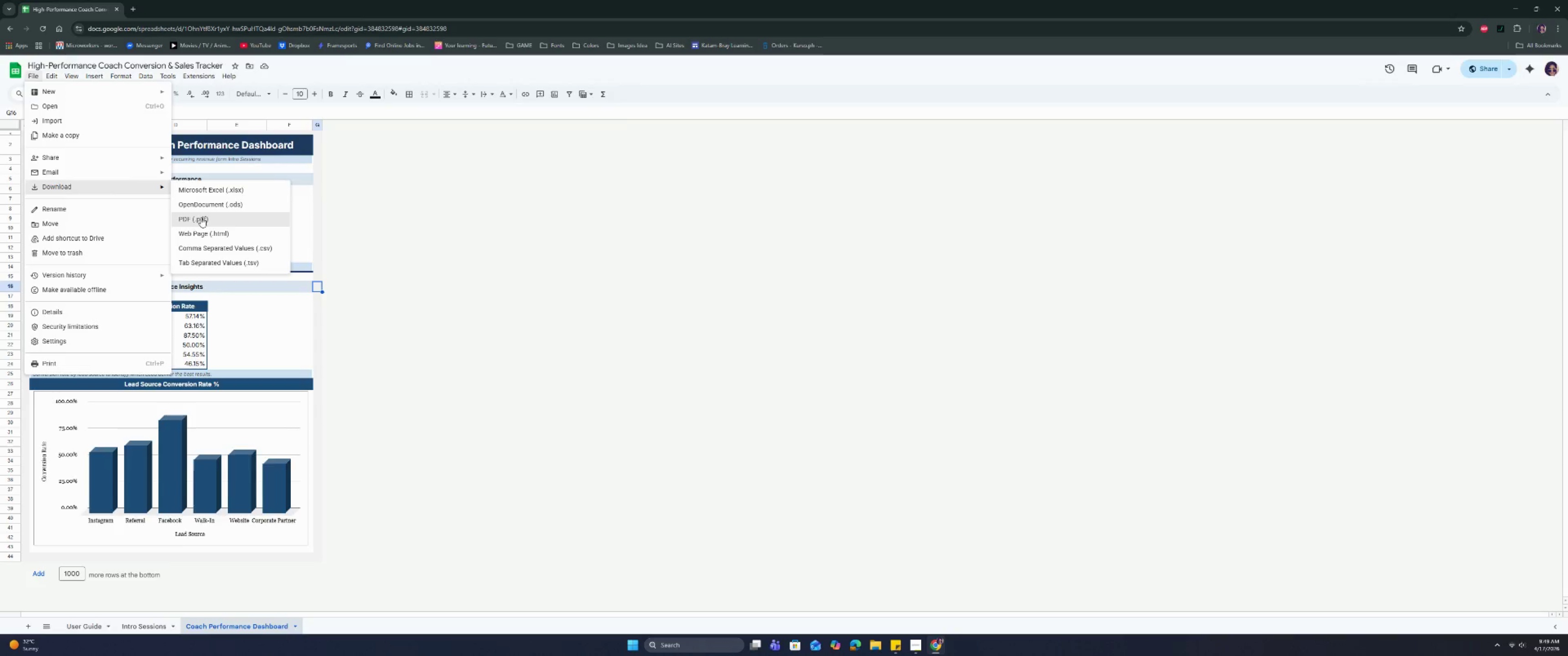 
left_click([203, 221])
 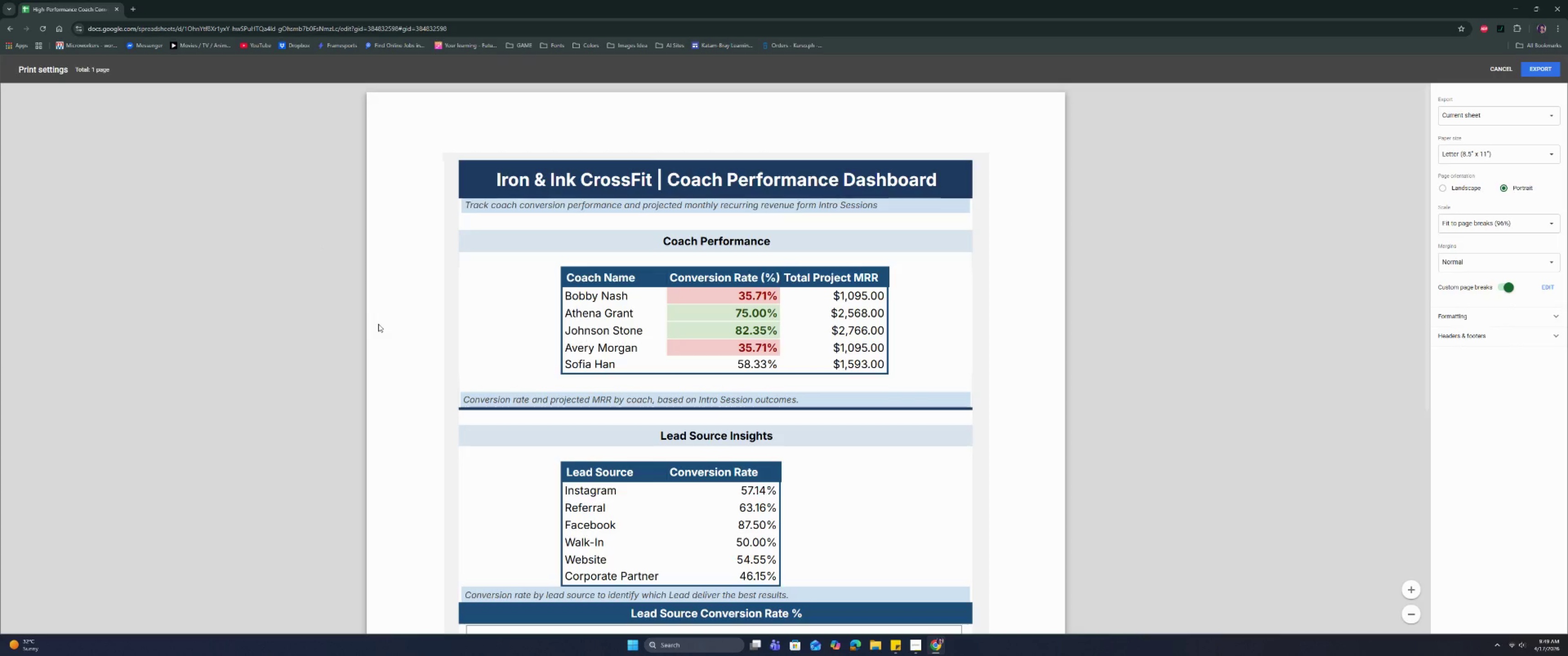 
scroll: coordinate [378, 324], scroll_direction: down, amount: 5.0
 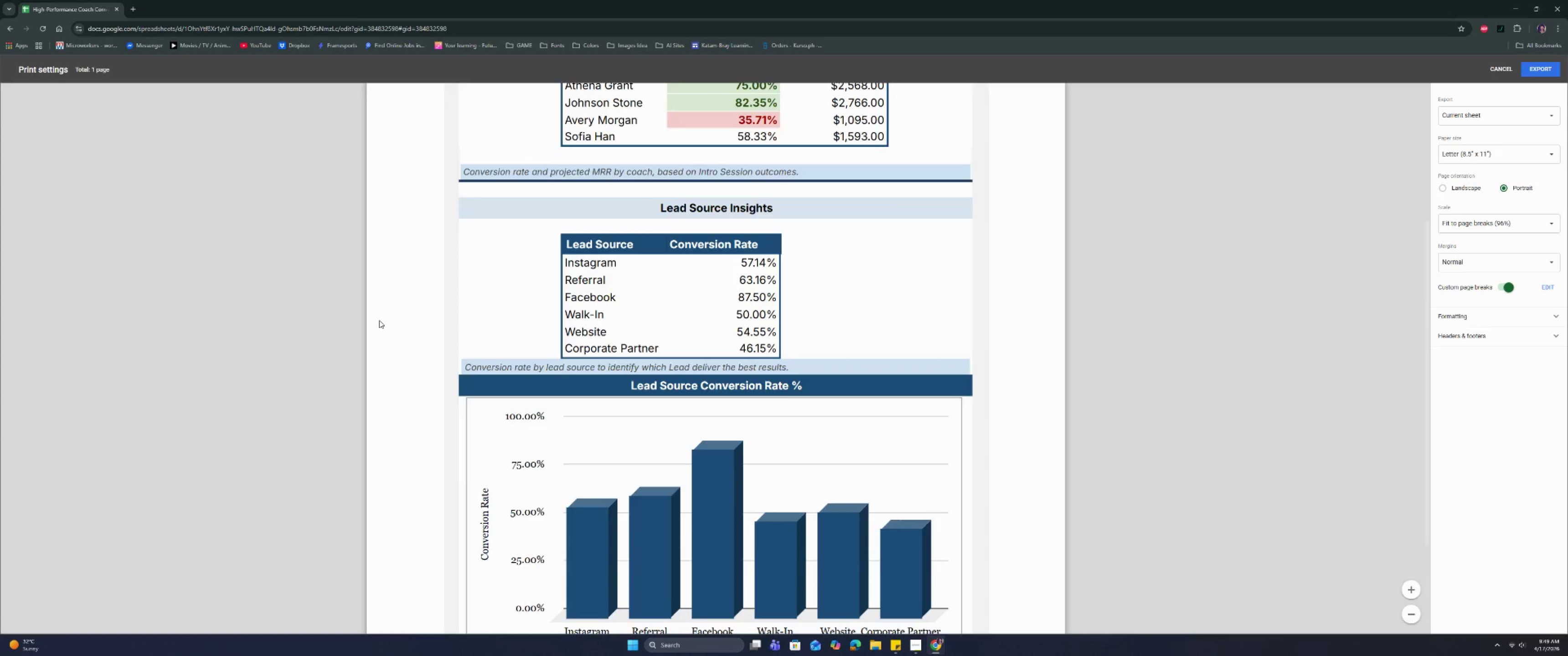 
wait(5.39)
 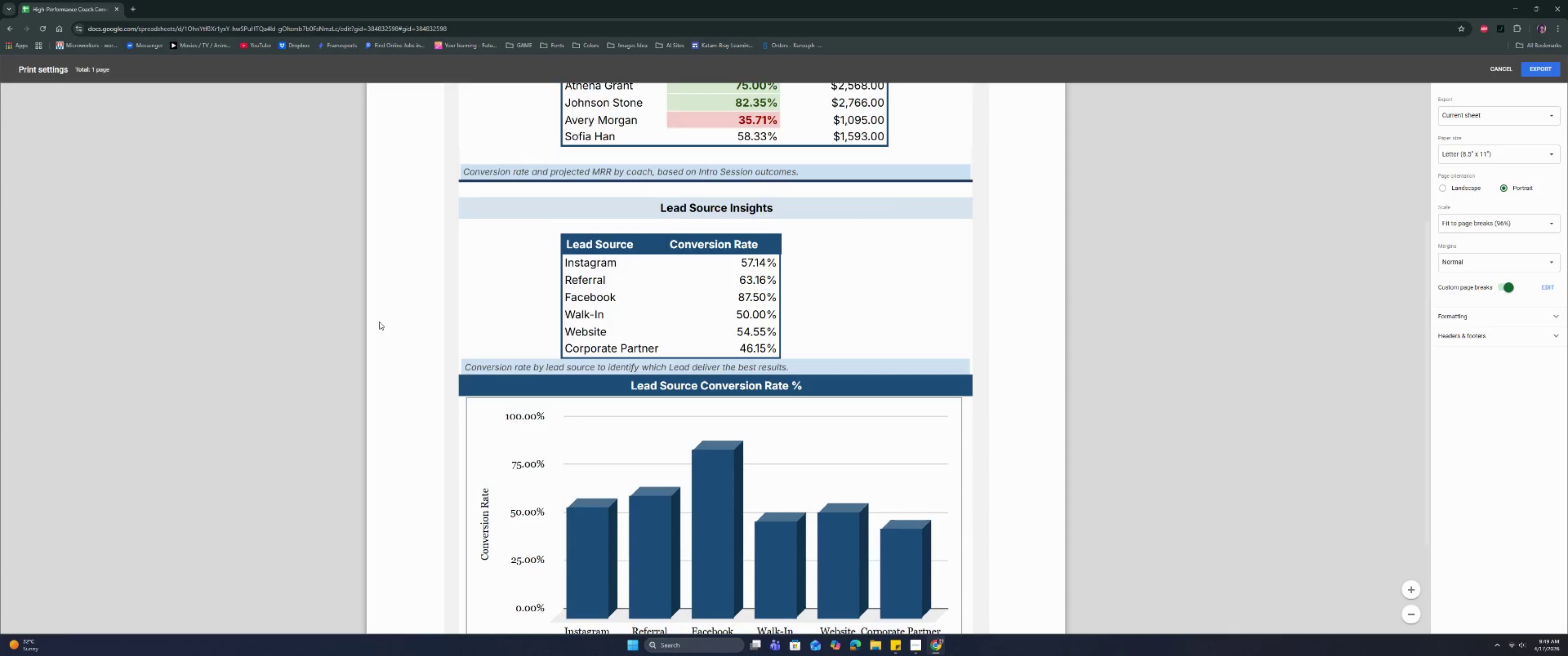 
scroll: coordinate [381, 321], scroll_direction: up, amount: 3.0
 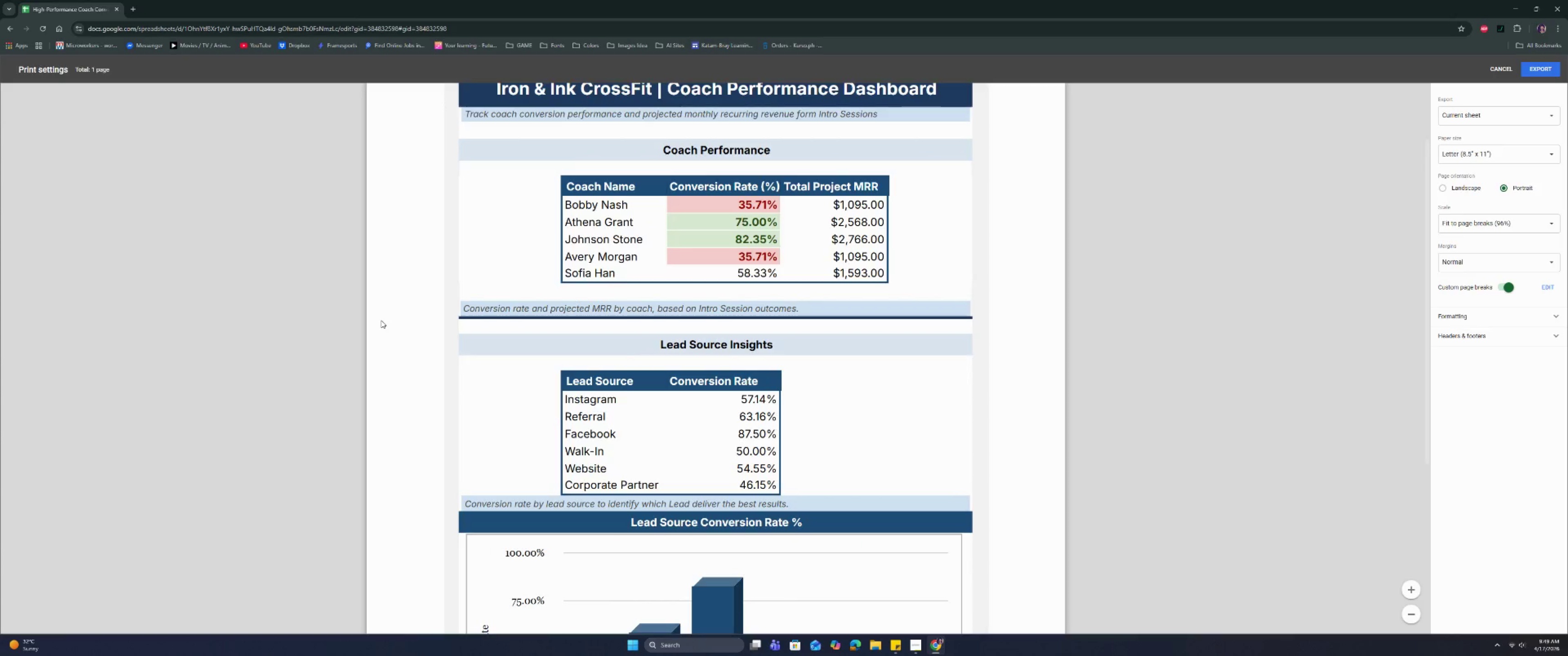 
scroll: coordinate [381, 320], scroll_direction: down, amount: 5.0
 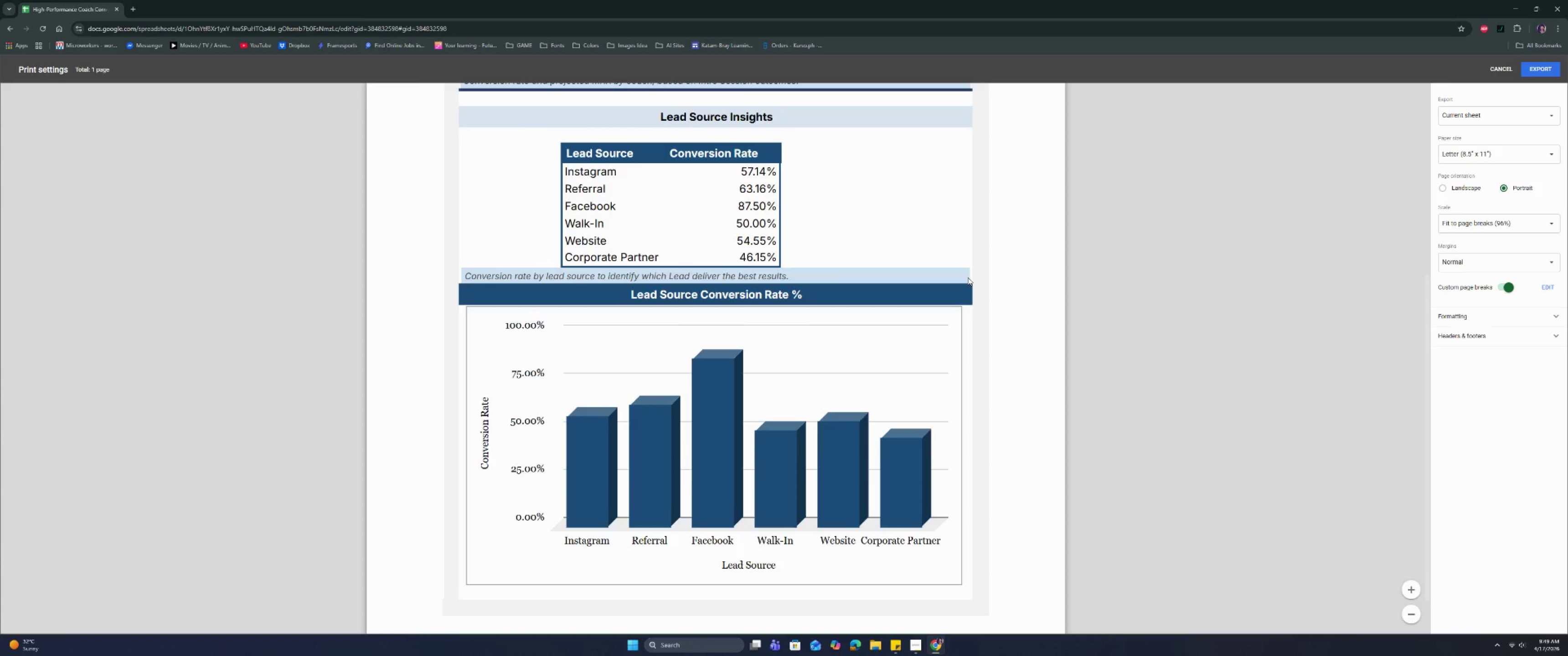 
scroll: coordinate [968, 277], scroll_direction: up, amount: 6.0
 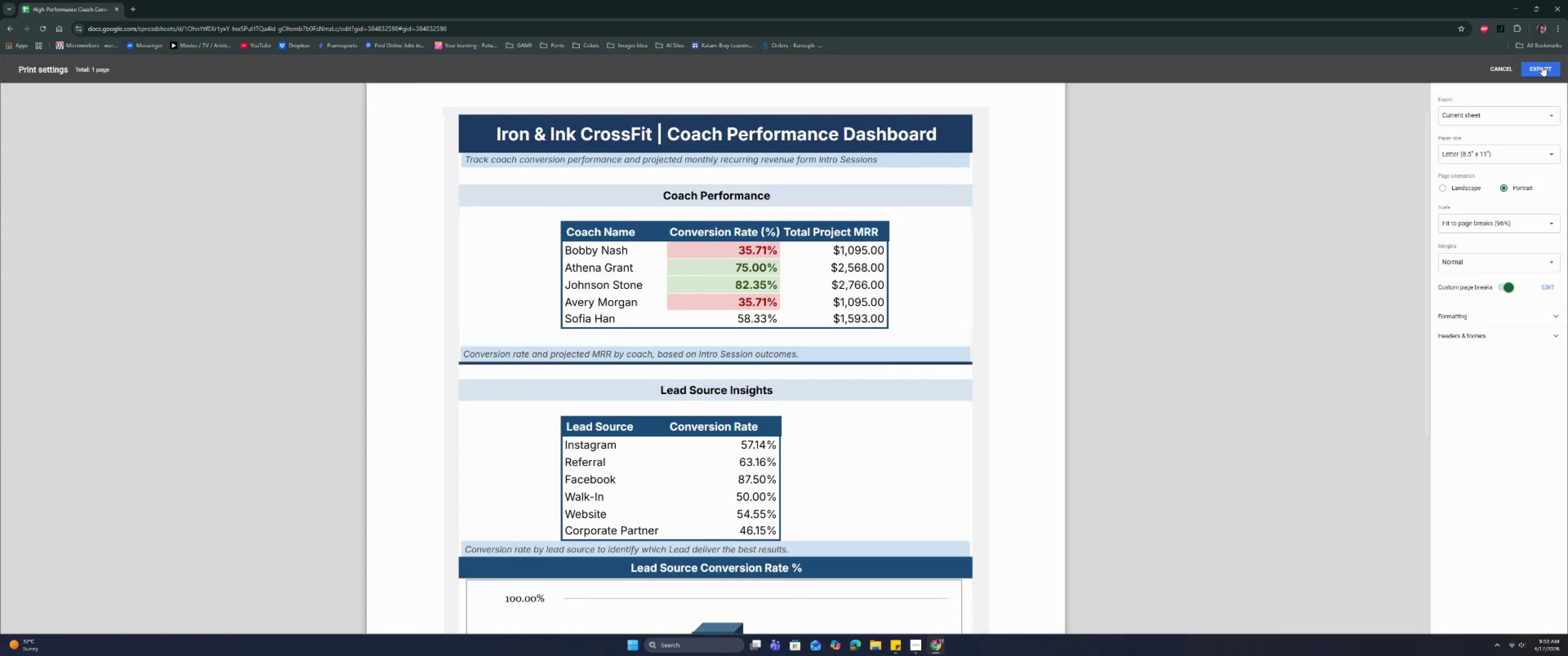 
left_click([912, 641])